 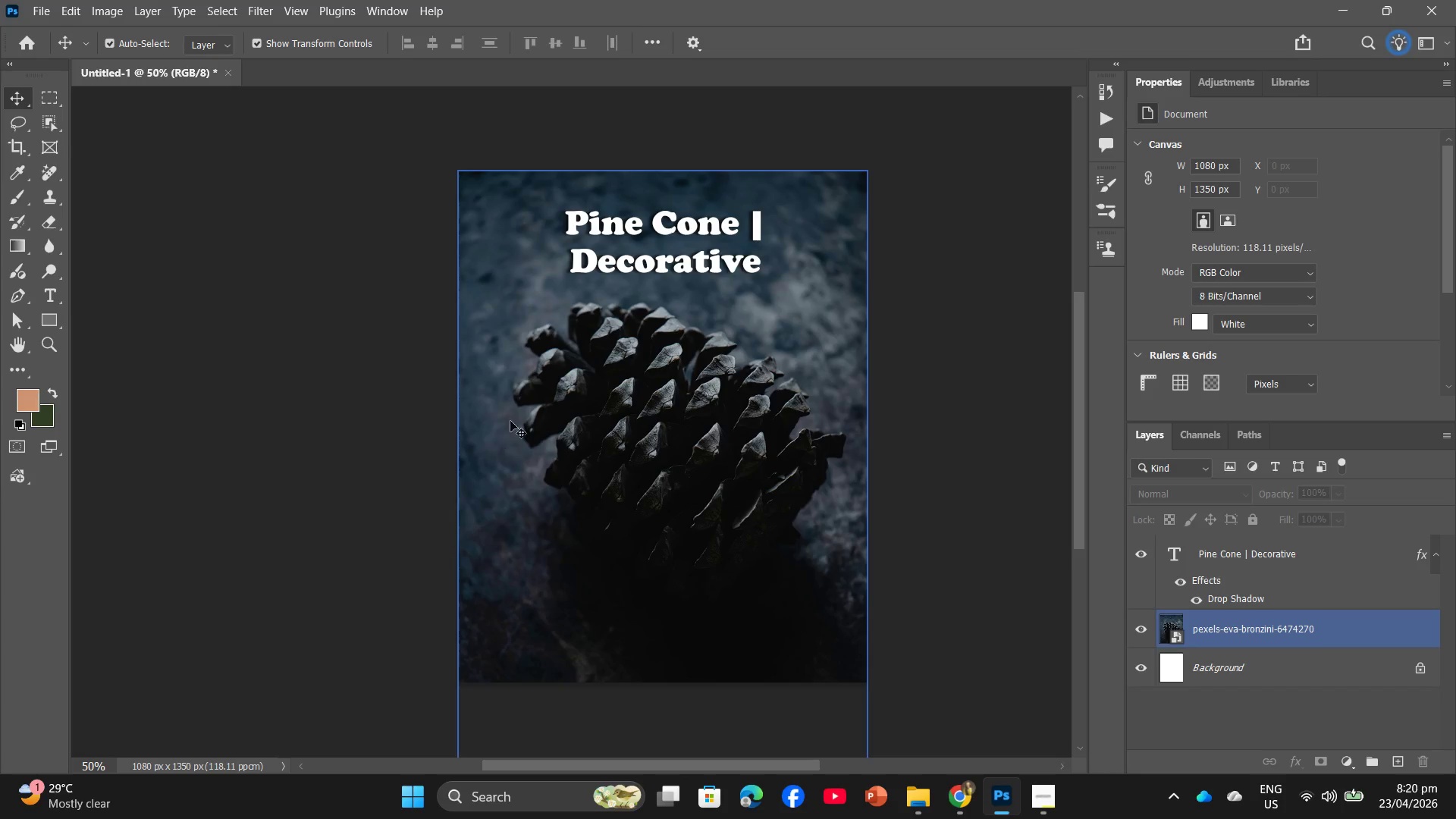 
key(Control+N)
 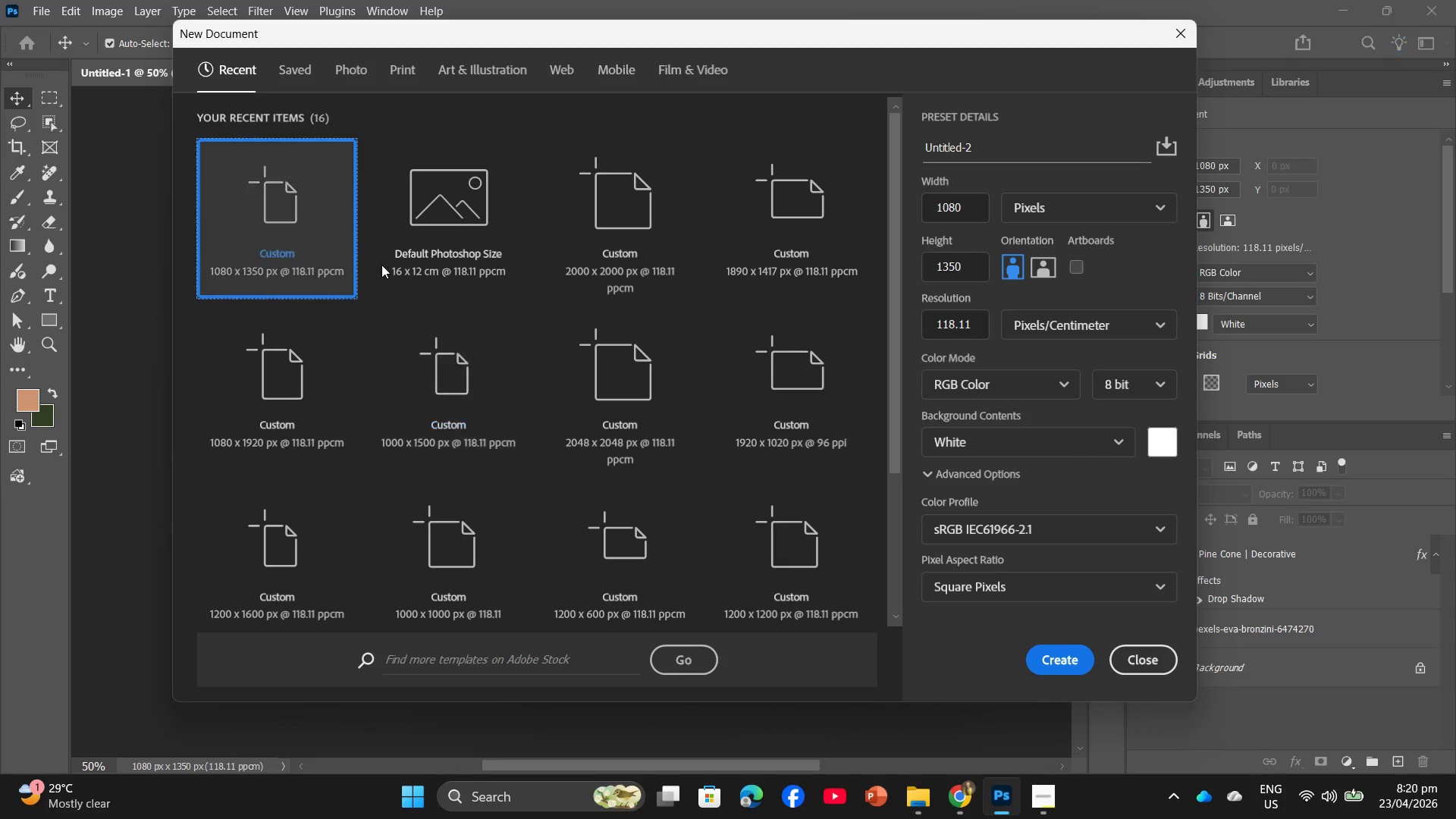 
left_click([481, 215])
 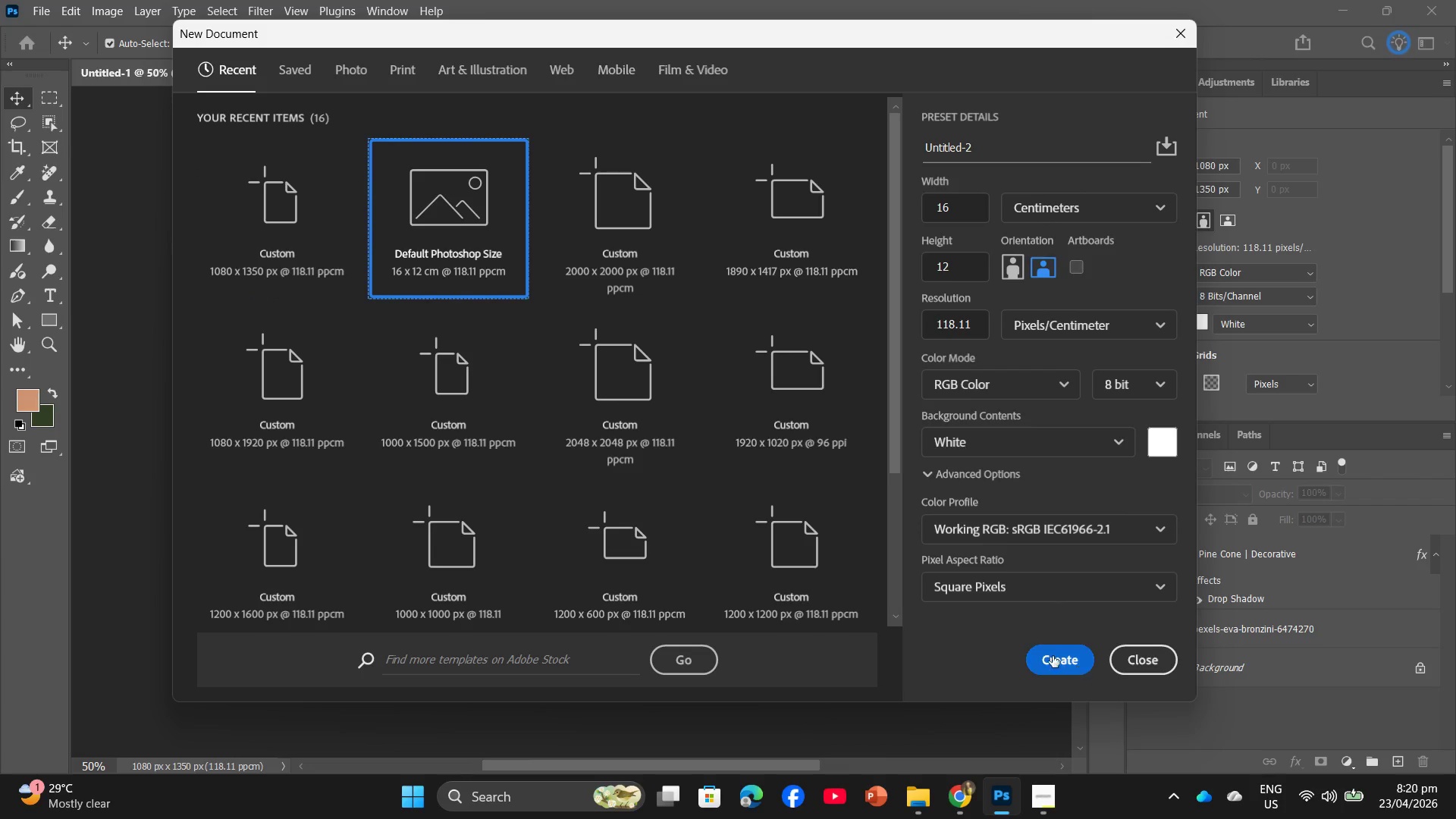 
left_click([1053, 654])
 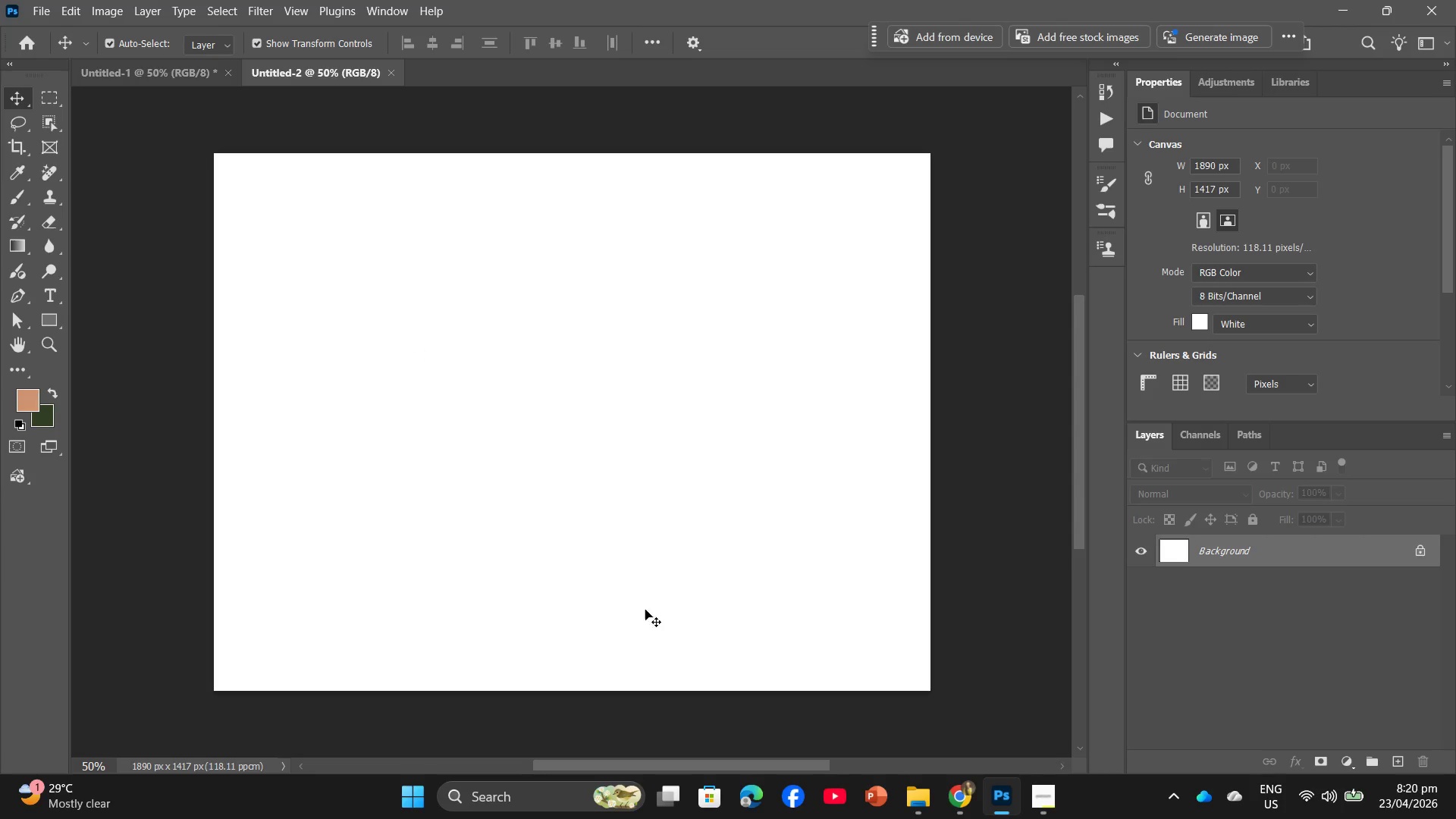 
left_click([934, 815])
 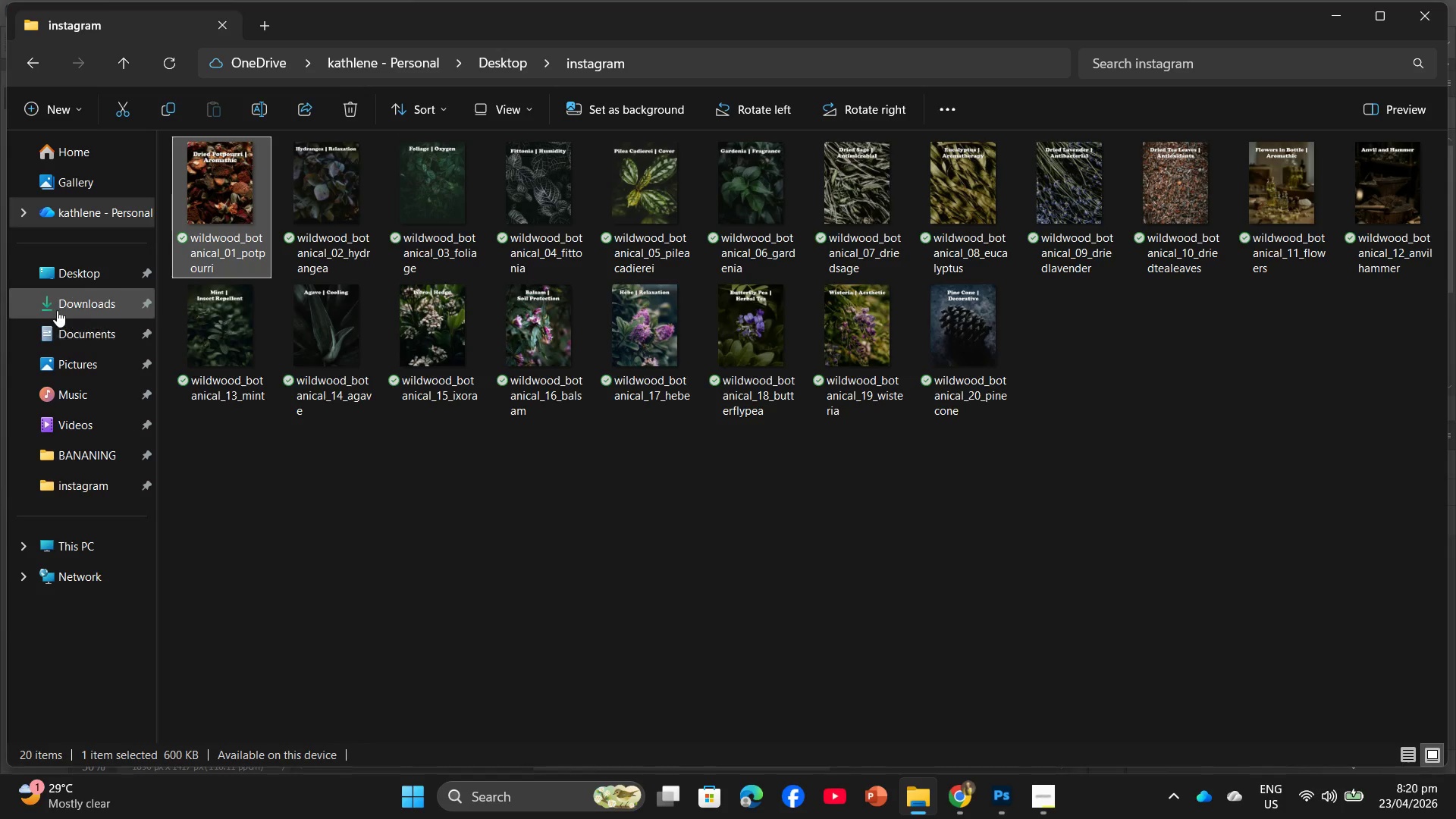 
left_click([57, 310])
 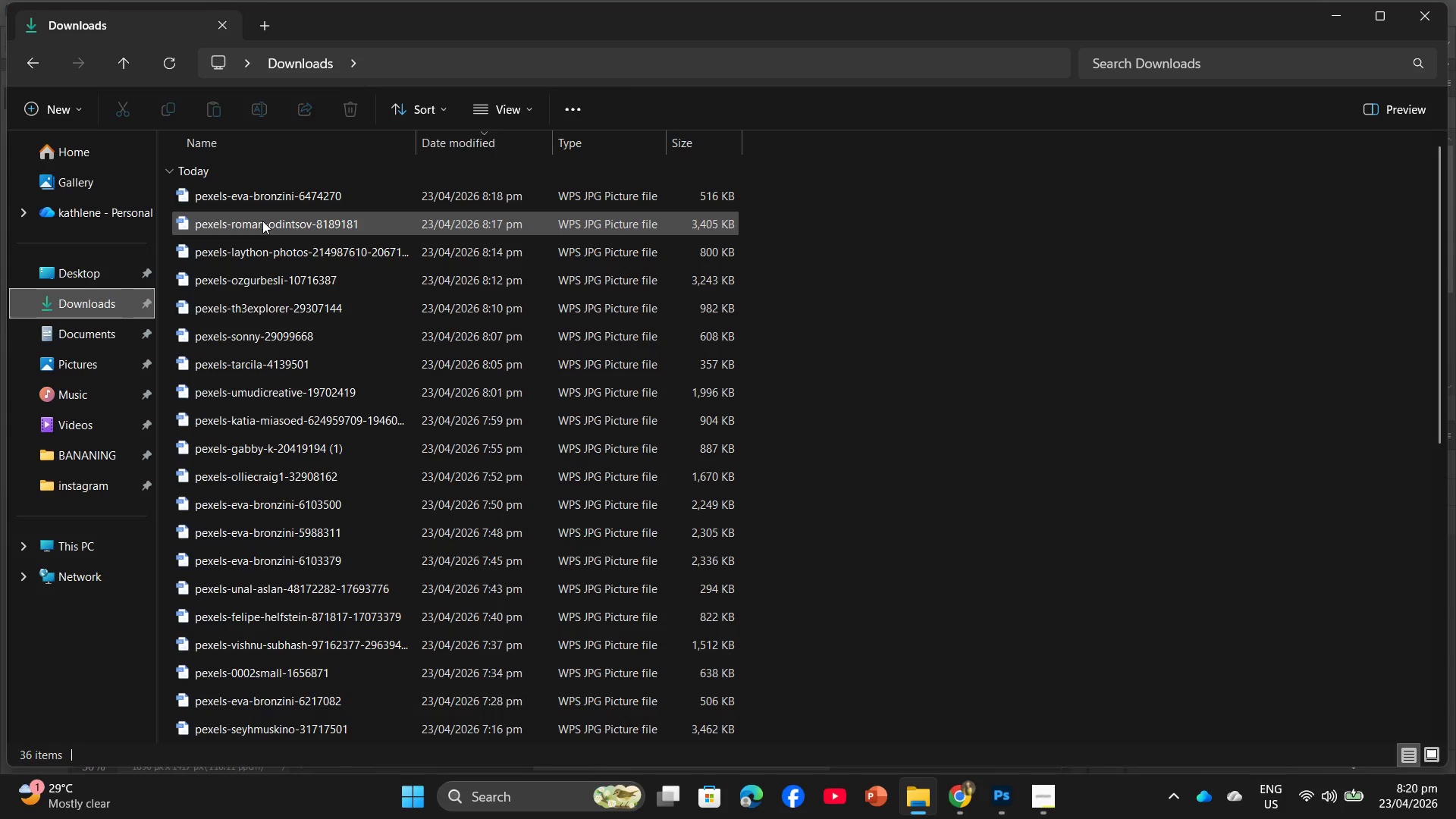 
left_click_drag(start_coordinate=[262, 221], to_coordinate=[343, 378])
 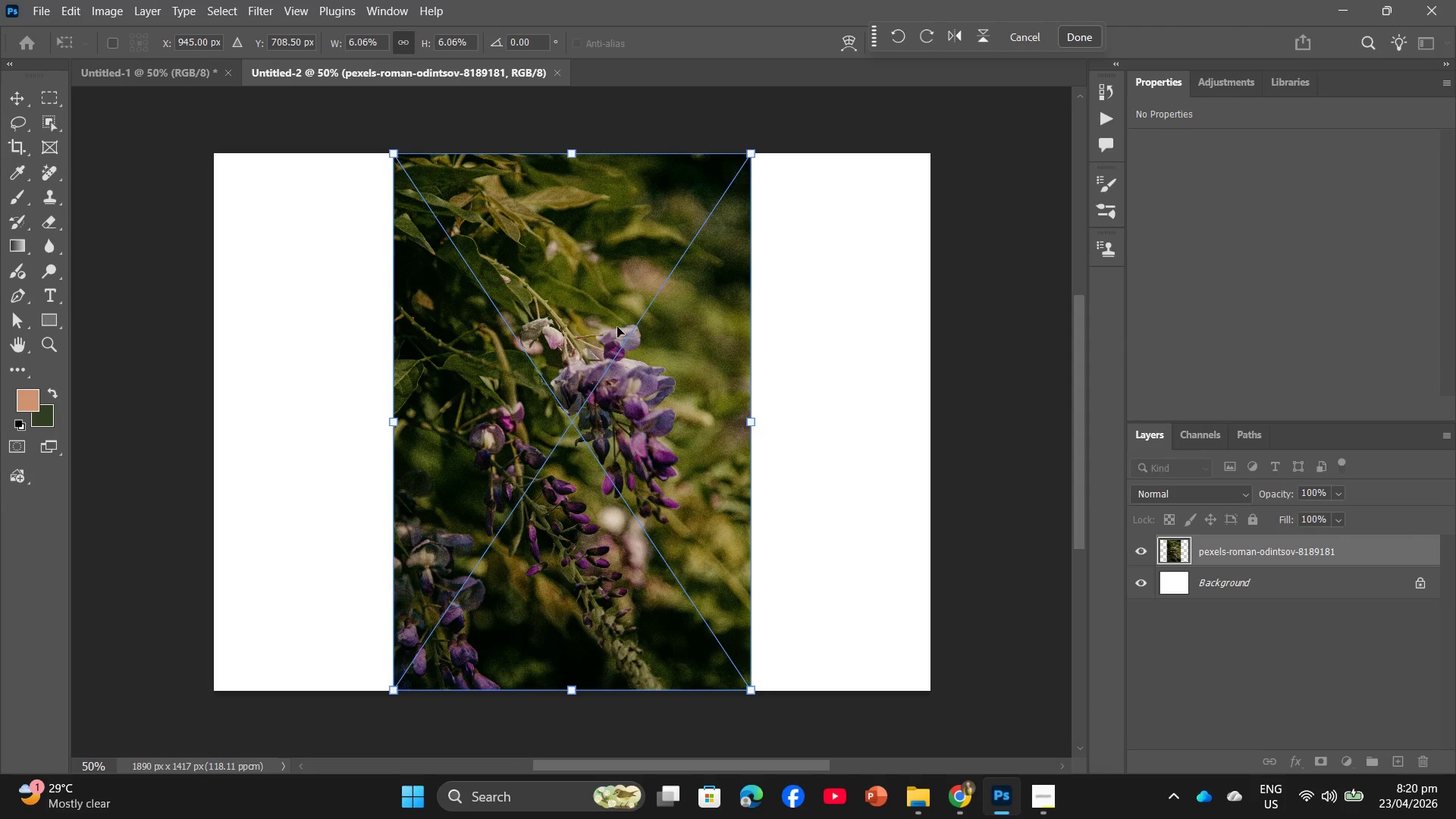 
left_click_drag(start_coordinate=[654, 350], to_coordinate=[477, 343])
 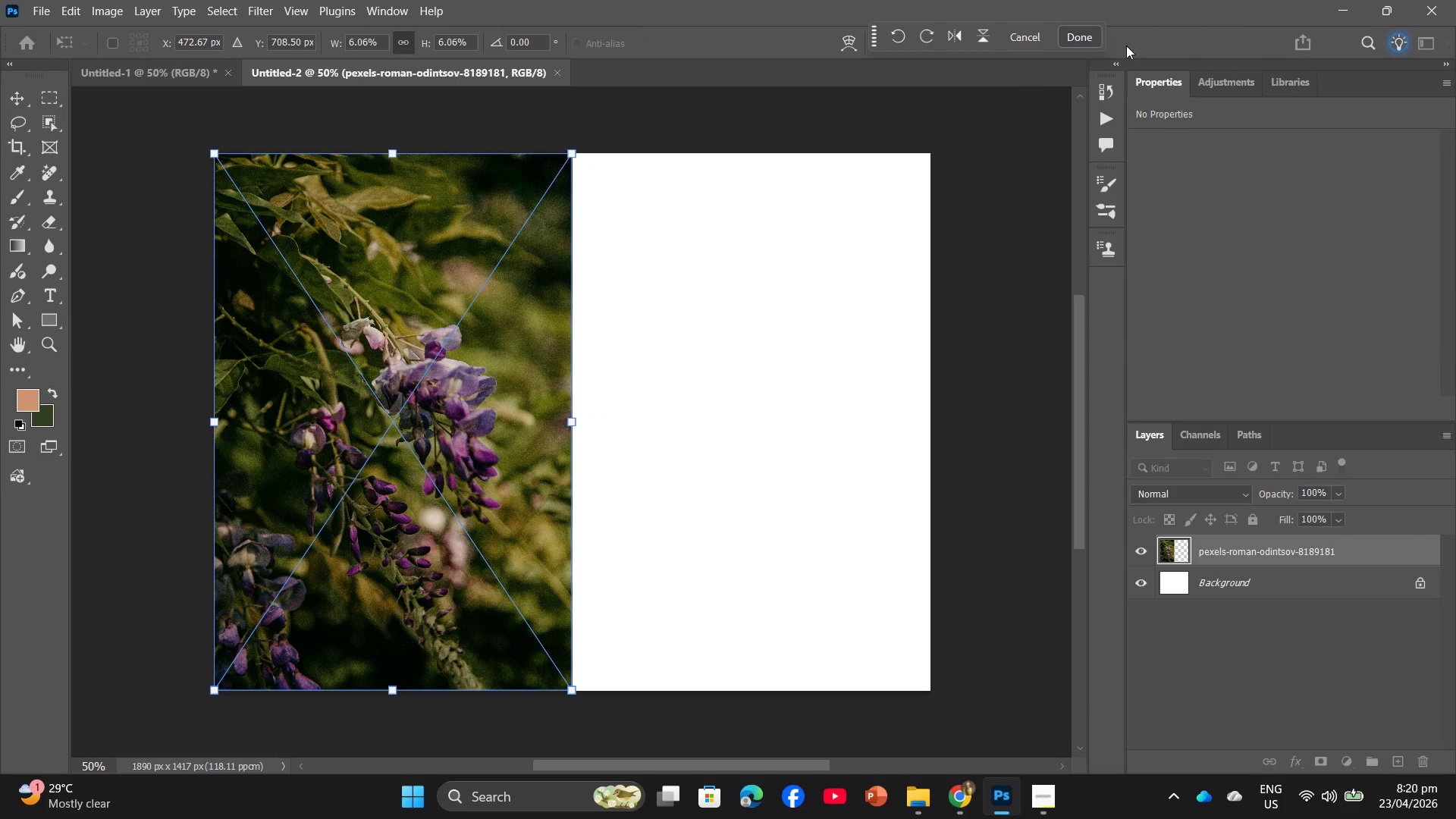 
left_click([1089, 33])
 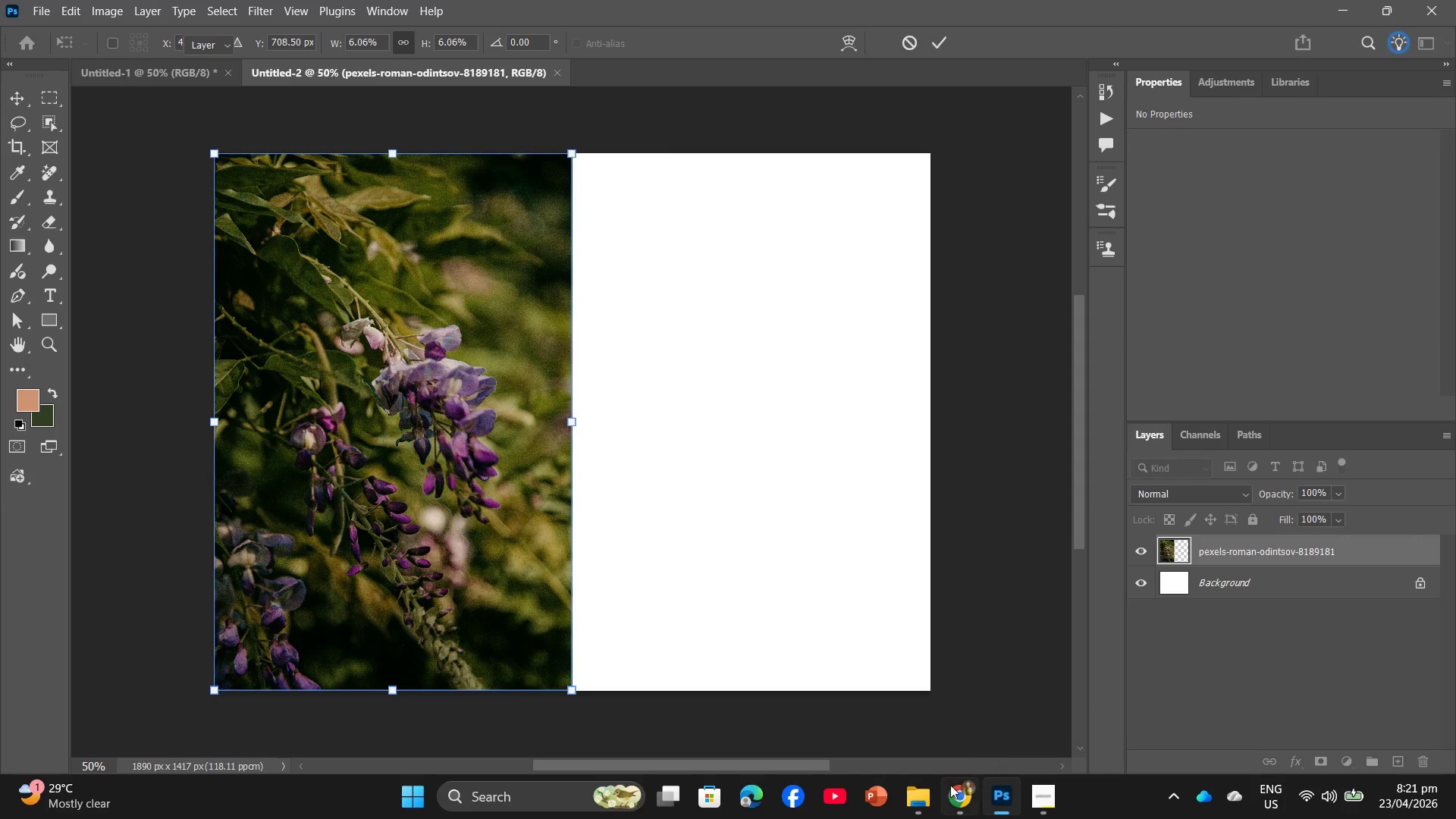 
left_click([926, 799])
 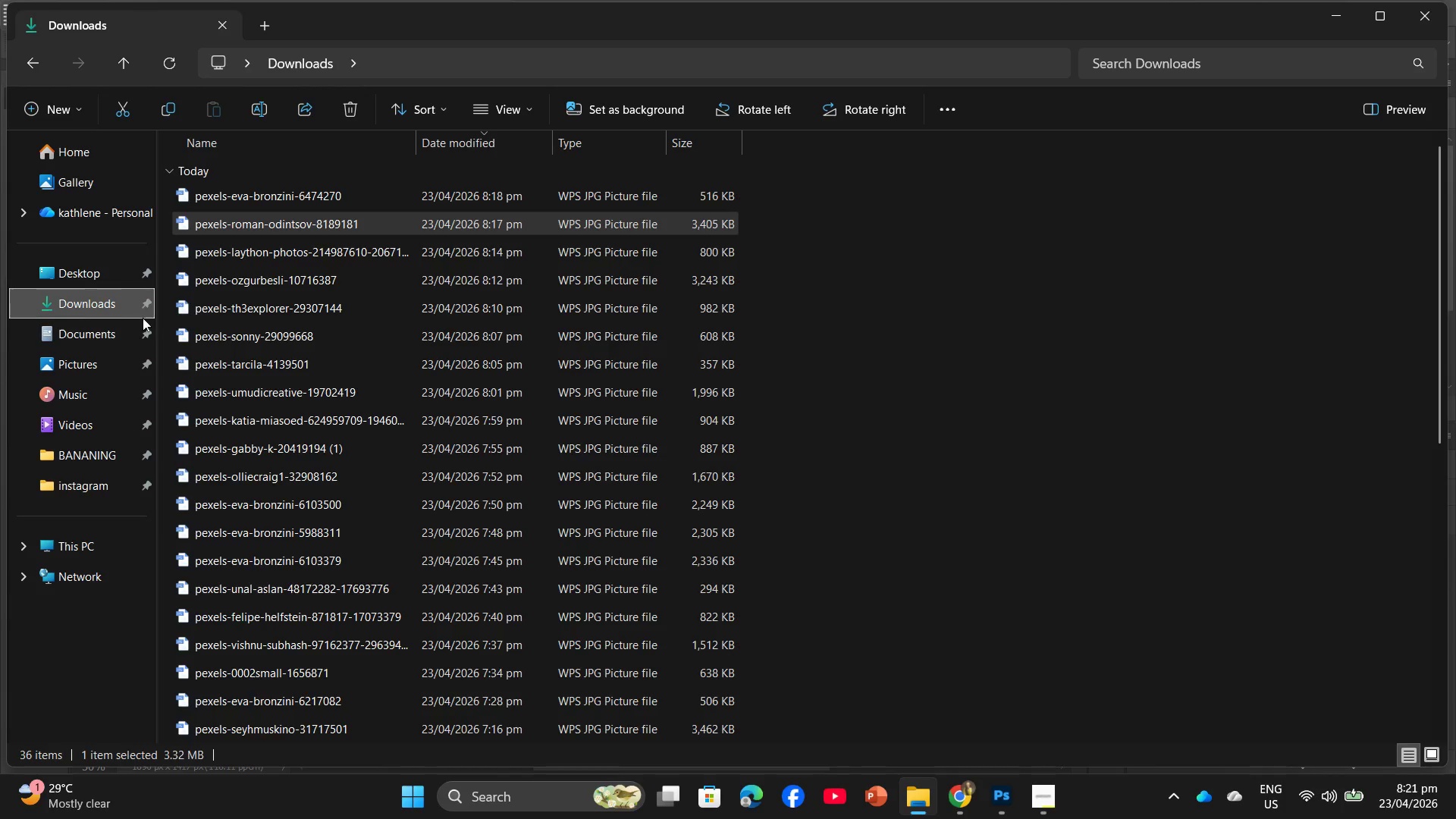 
left_click([117, 333])
 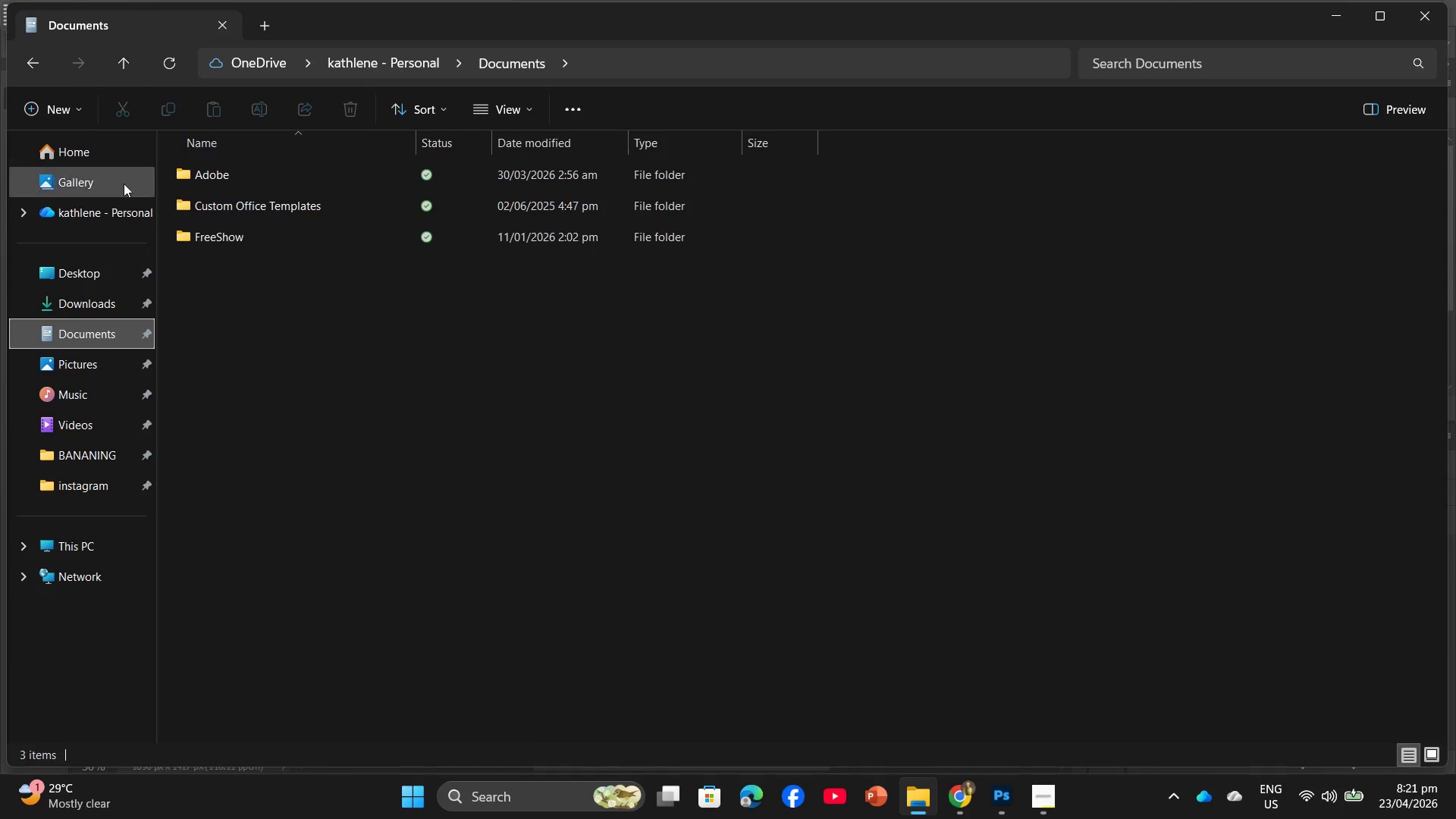 
left_click([70, 266])
 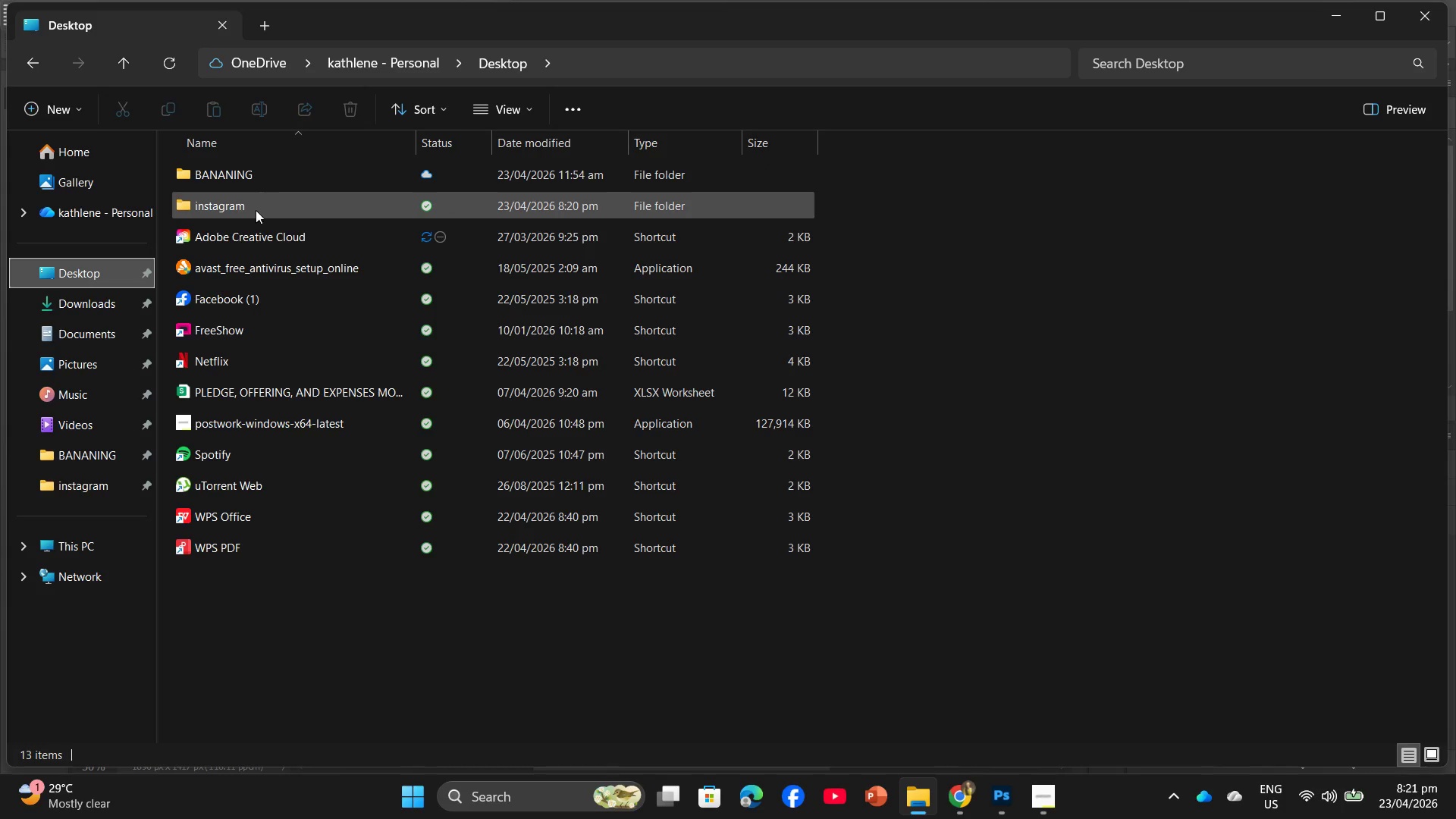 
double_click([256, 210])
 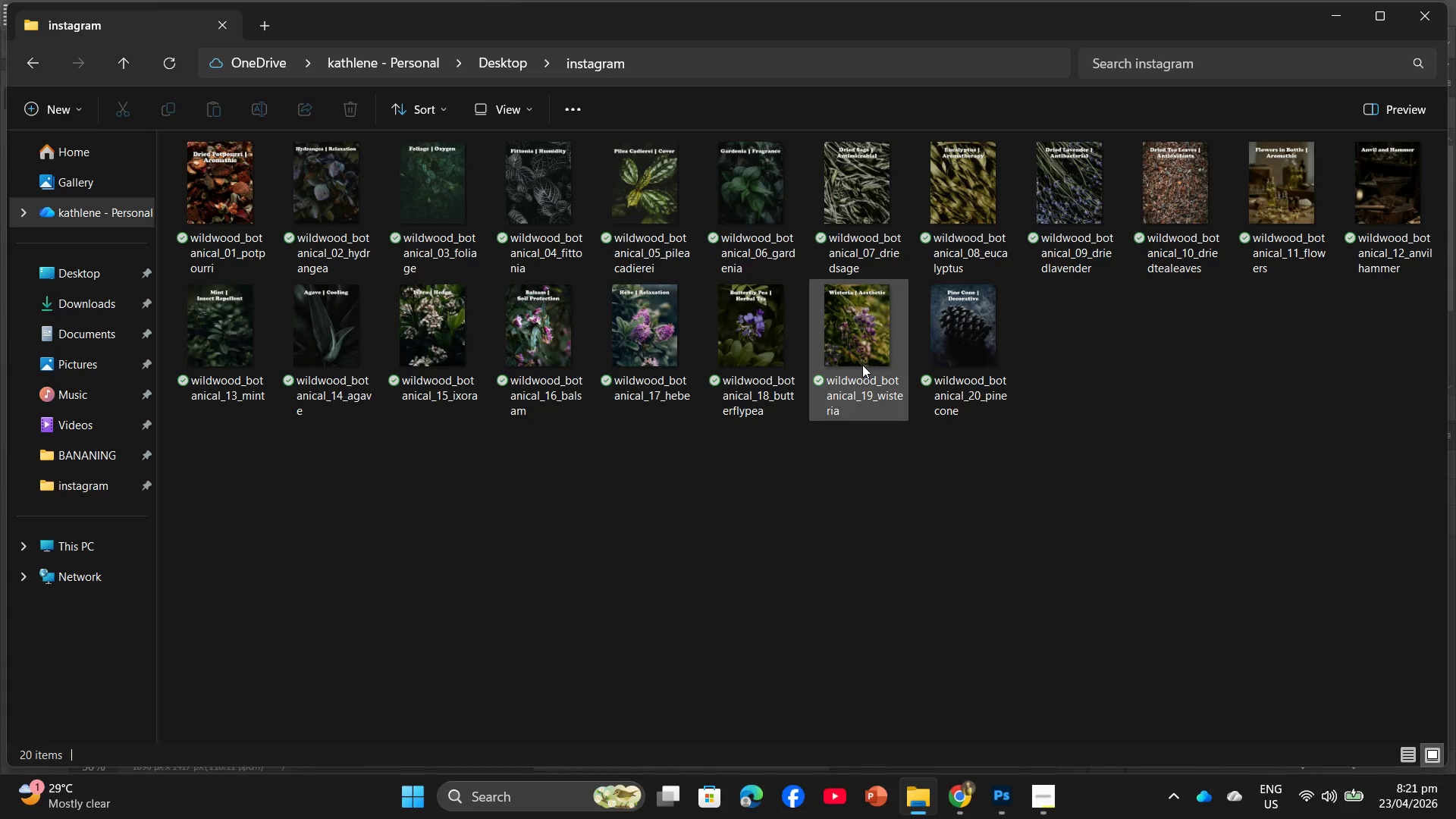 
left_click_drag(start_coordinate=[851, 334], to_coordinate=[758, 489])
 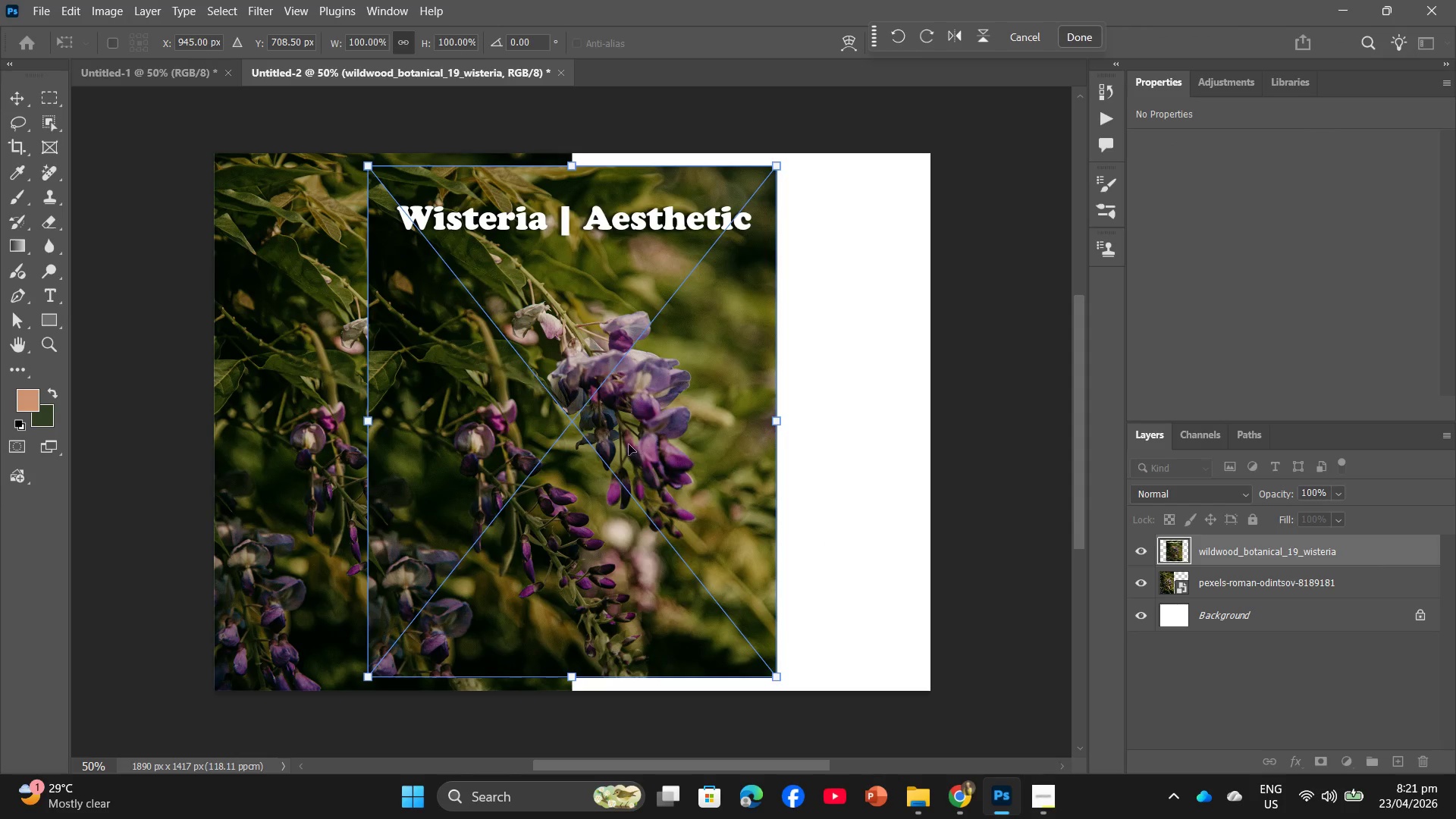 
left_click_drag(start_coordinate=[688, 445], to_coordinate=[847, 448])
 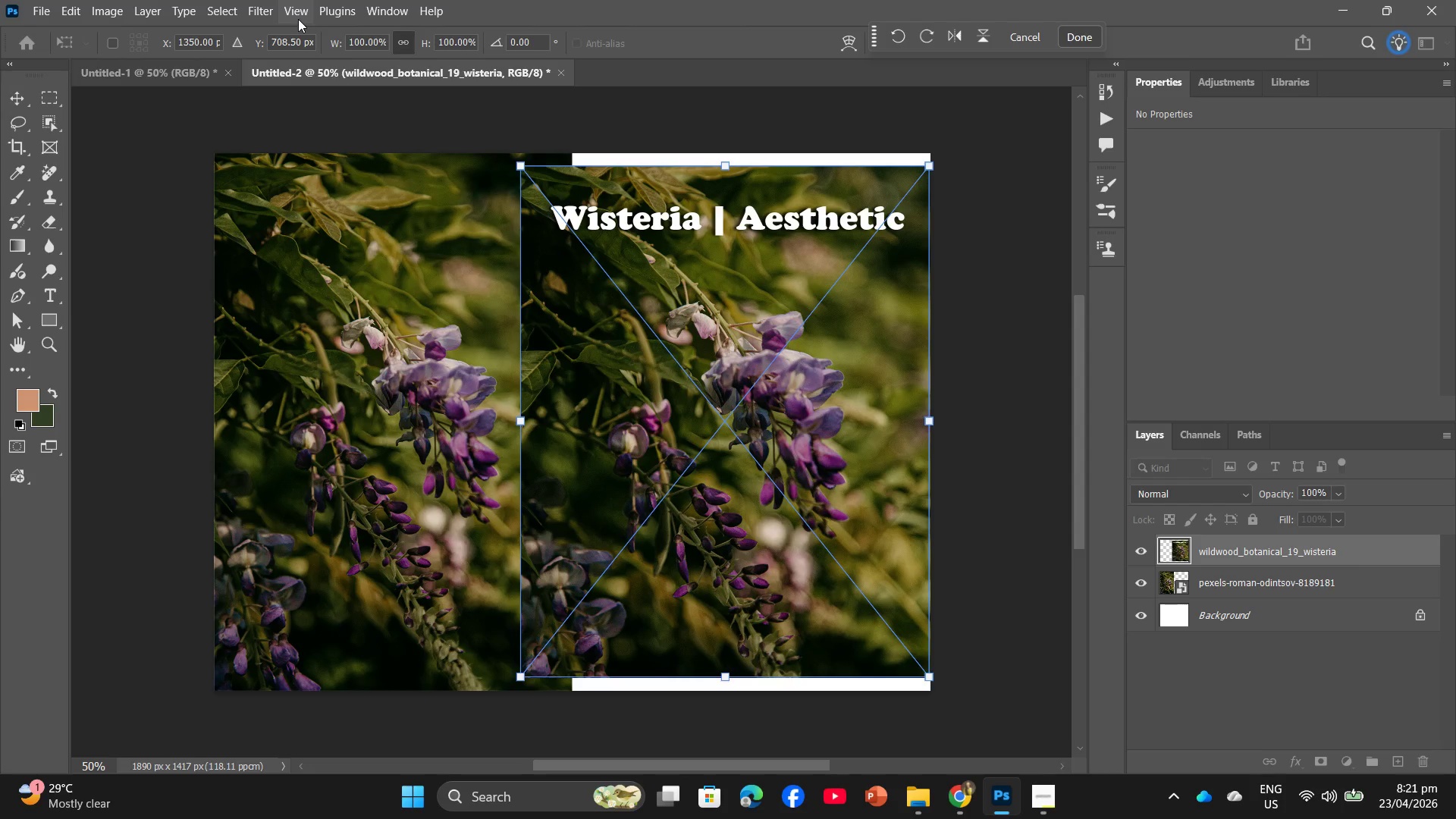 
left_click([1247, 612])
 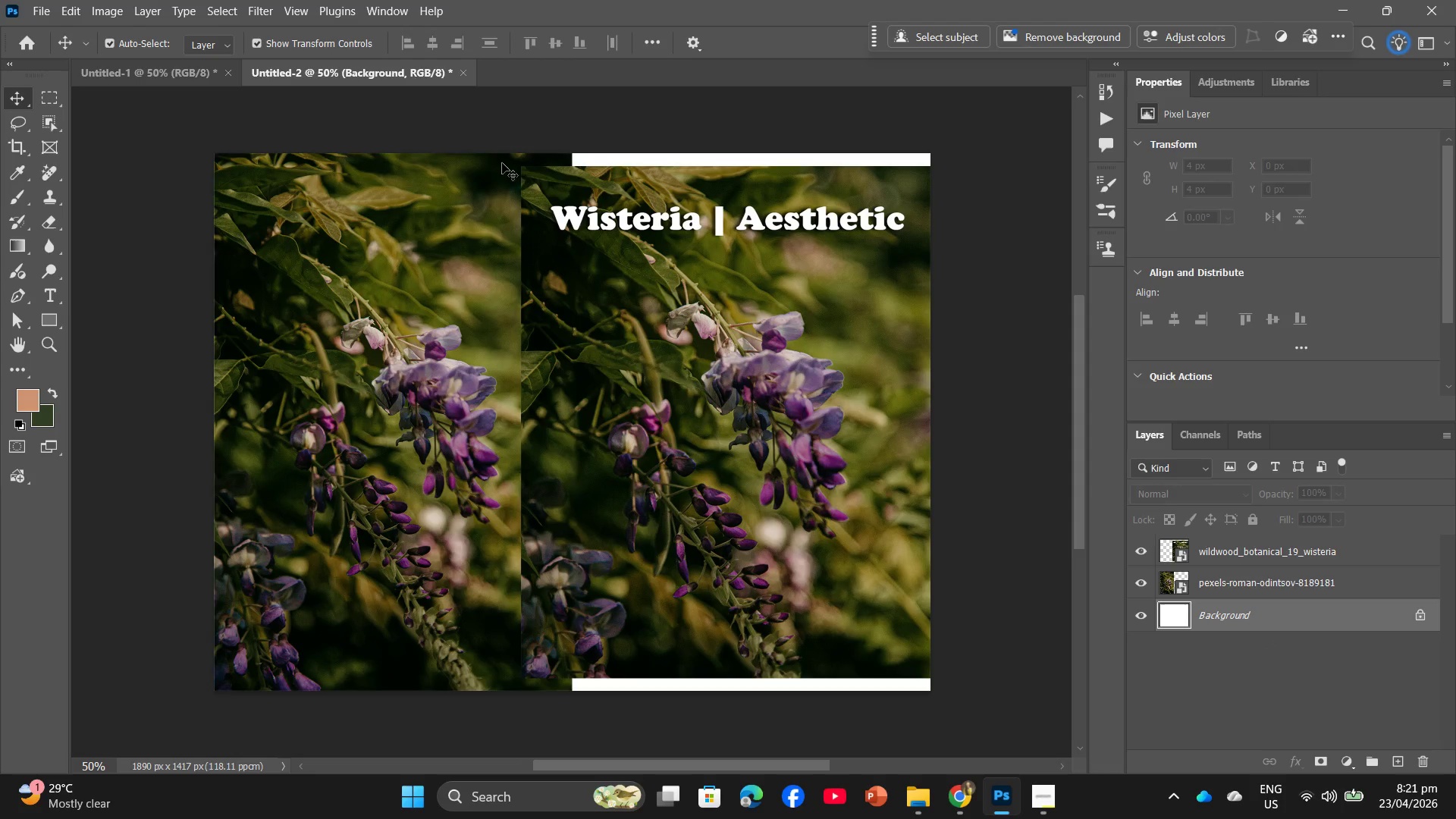 
wait(5.48)
 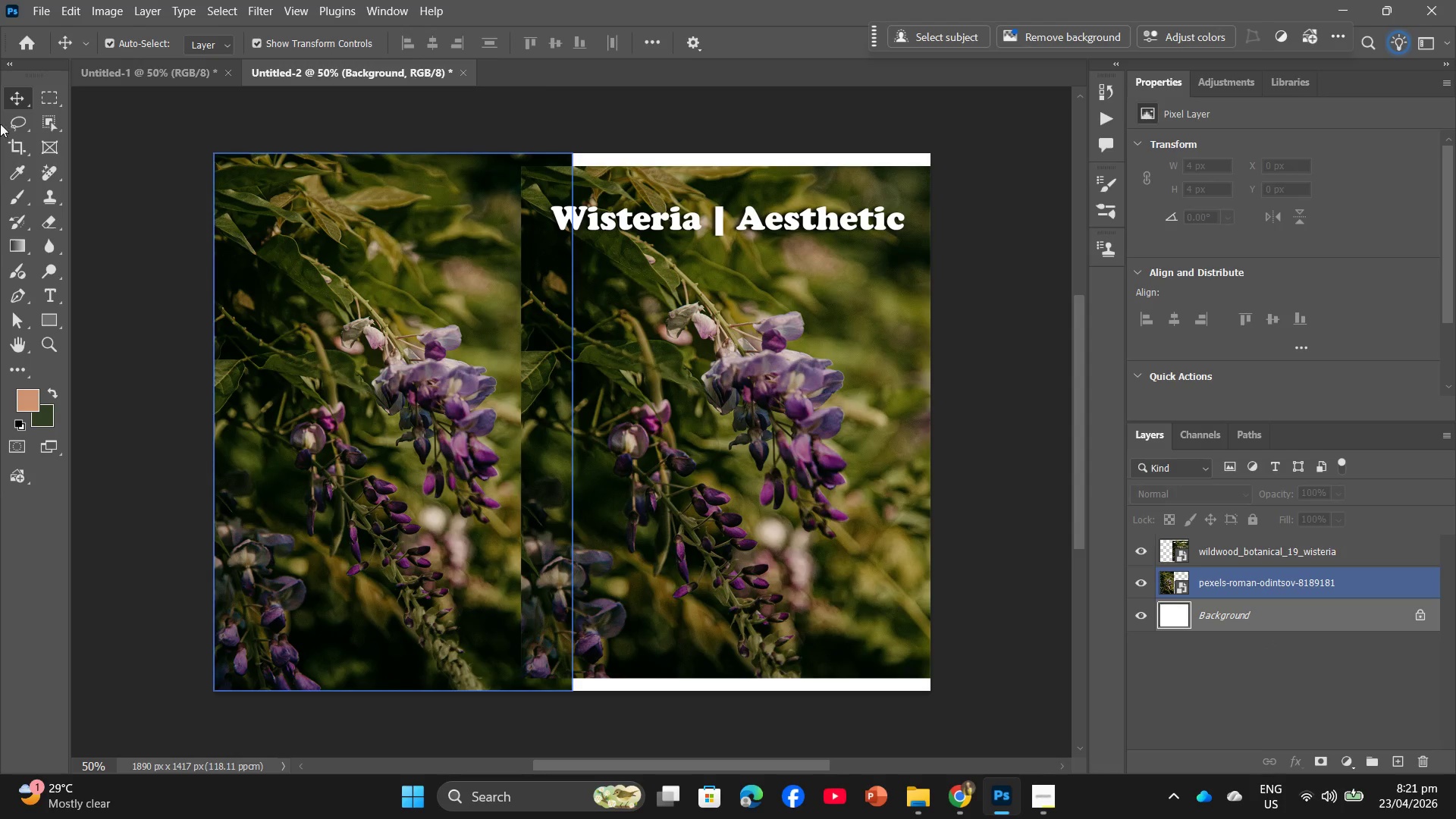 
left_click([1280, 622])
 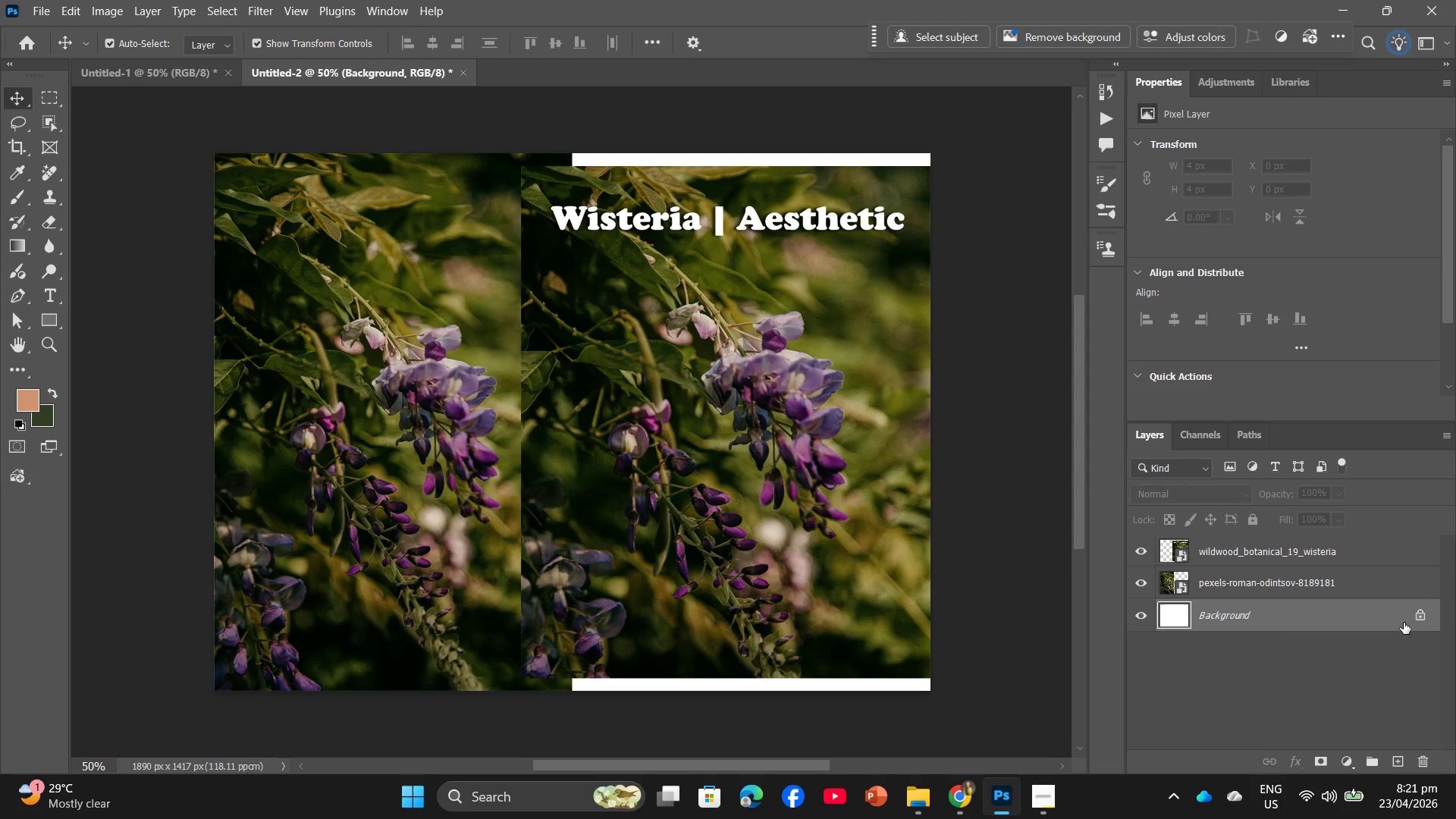 
left_click([1416, 613])
 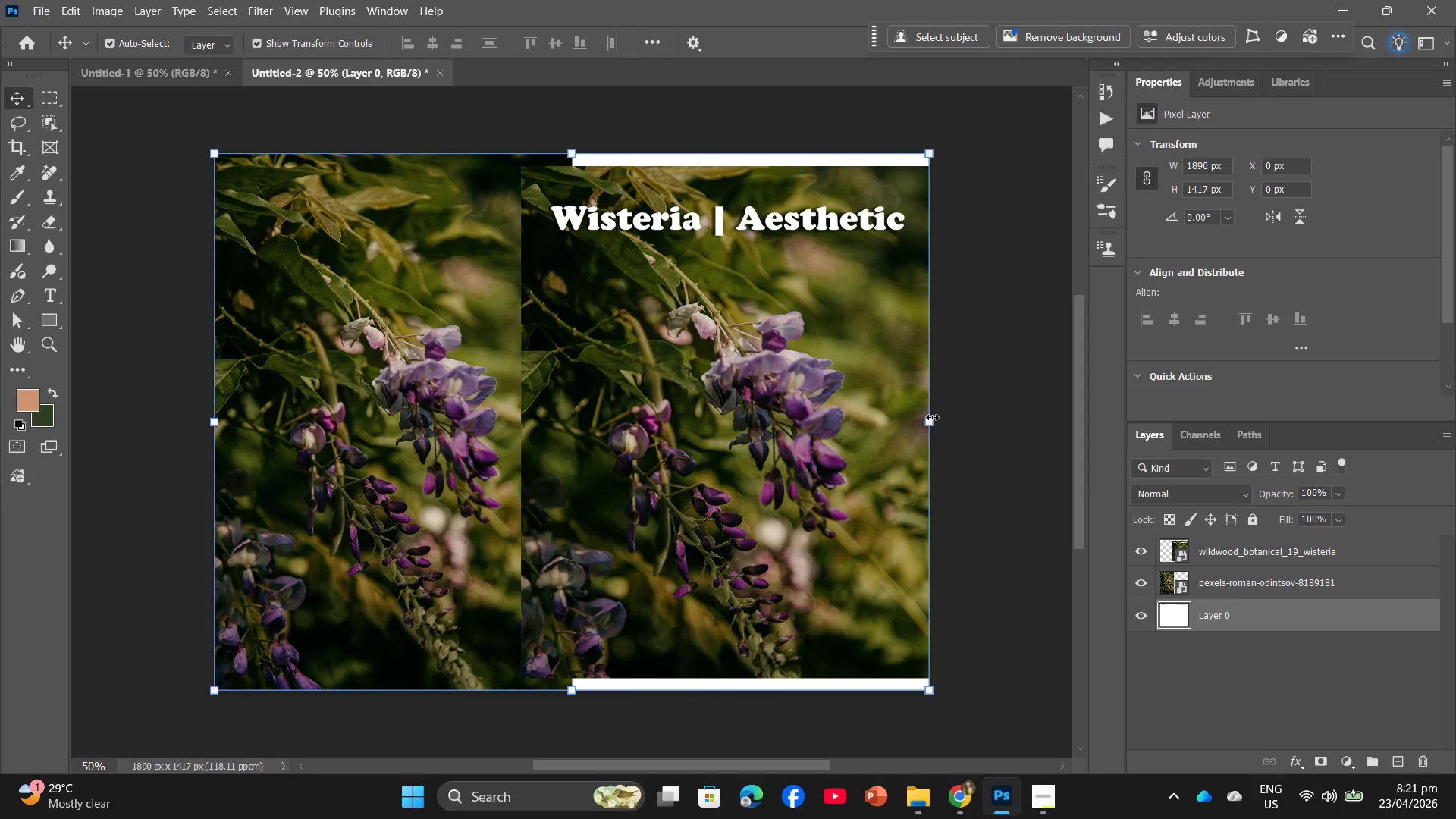 
left_click_drag(start_coordinate=[930, 420], to_coordinate=[1003, 428])
 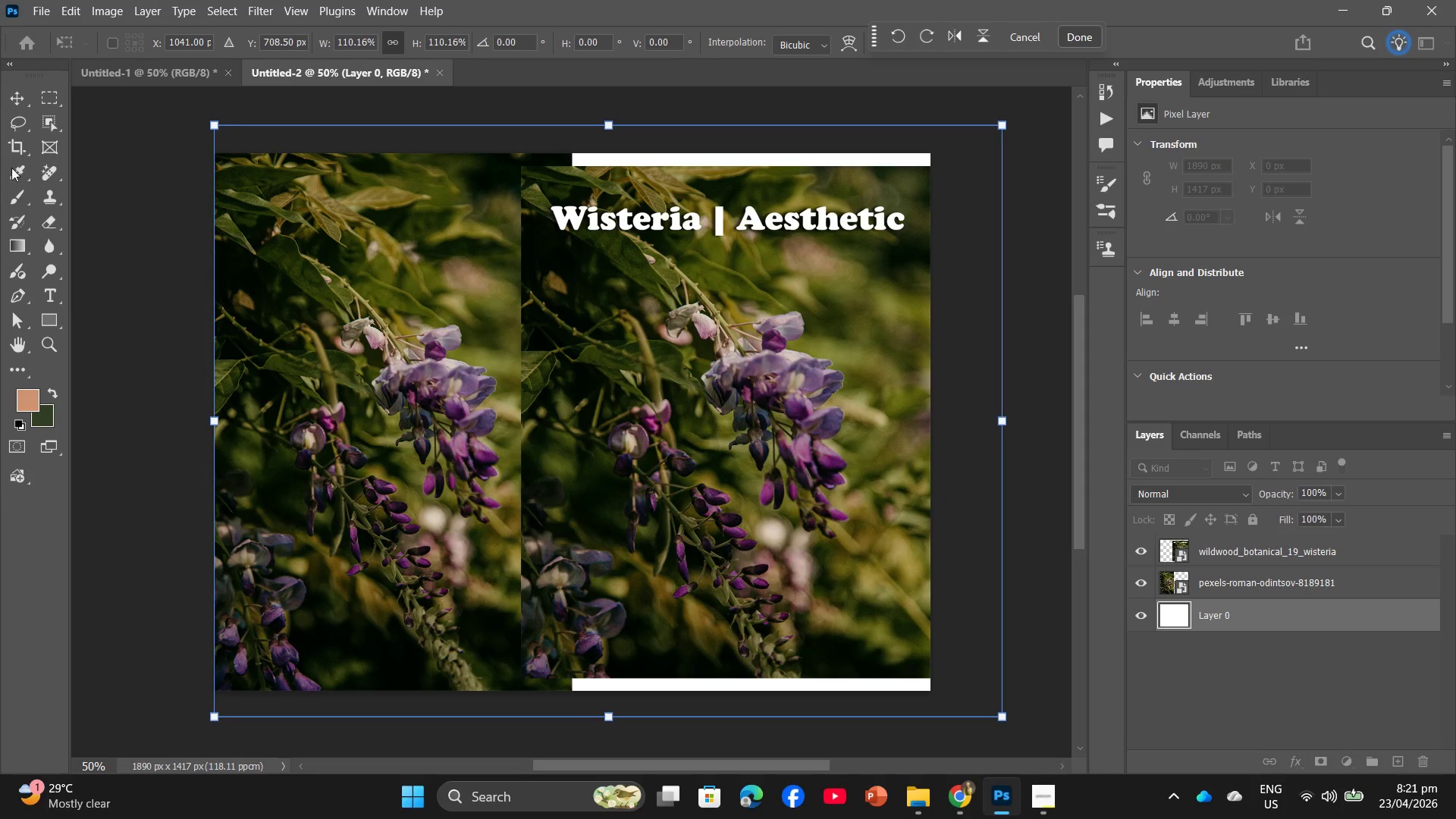 
left_click([15, 149])
 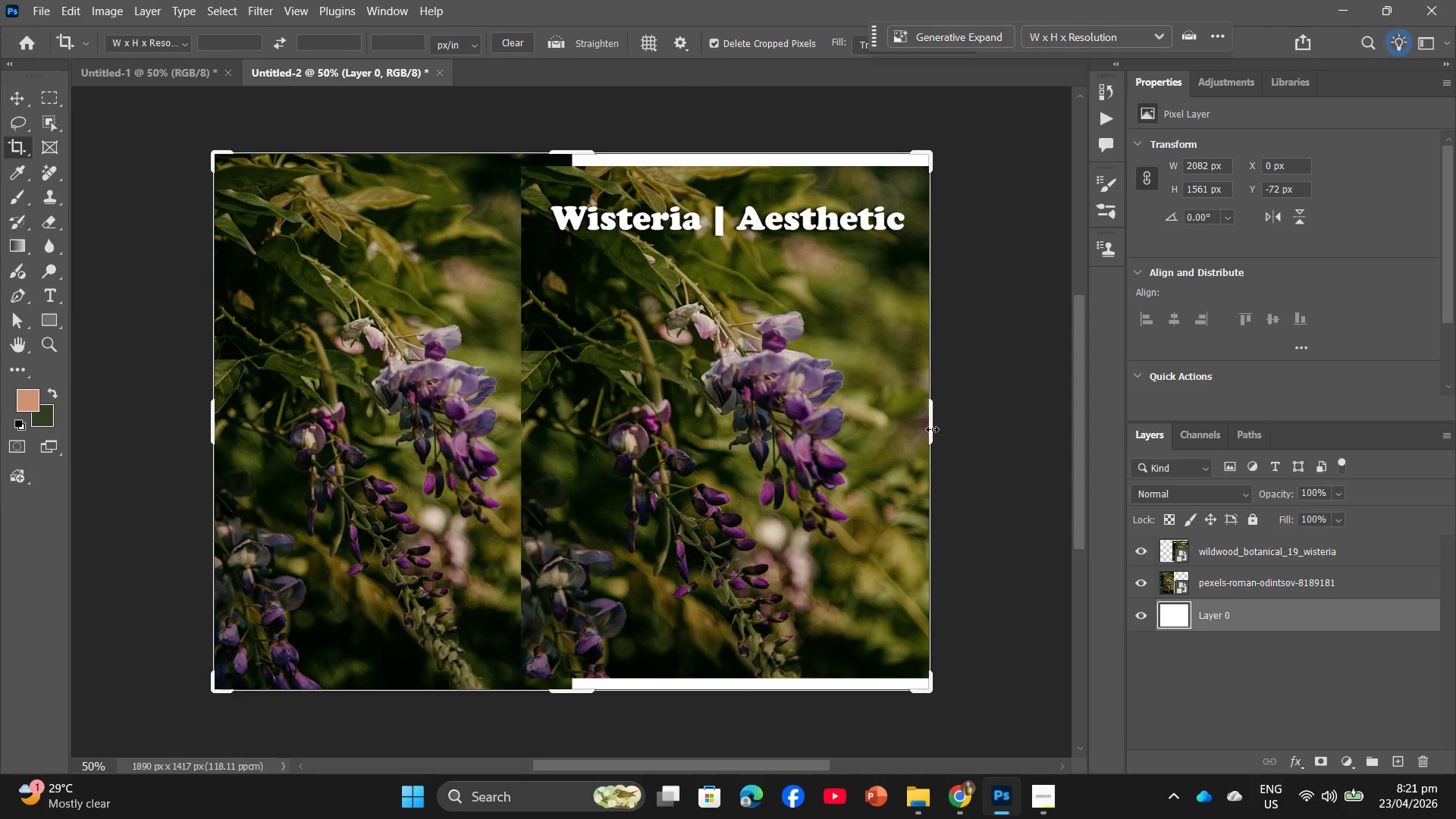 
left_click_drag(start_coordinate=[931, 428], to_coordinate=[970, 422])
 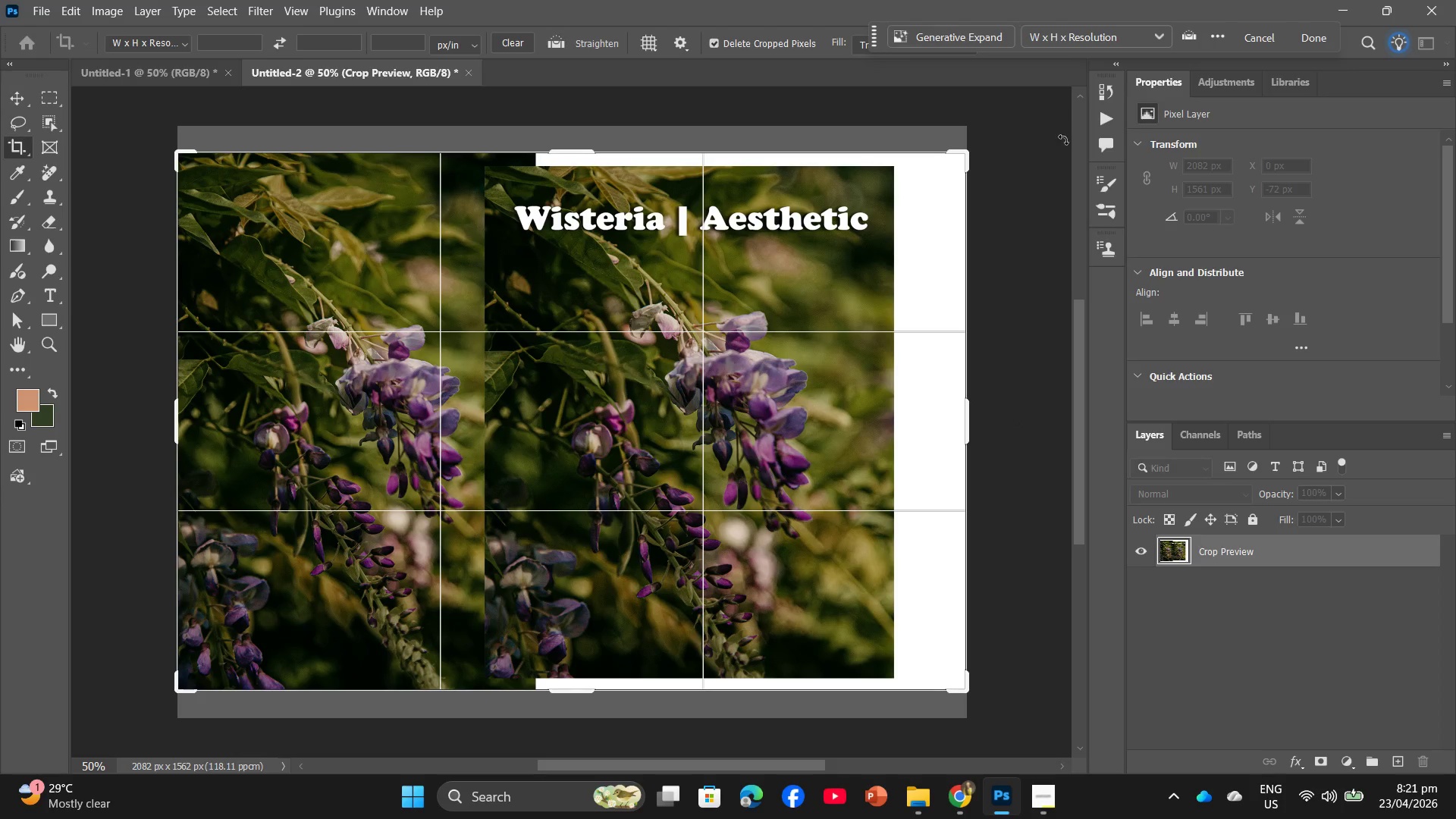 
left_click([1298, 27])
 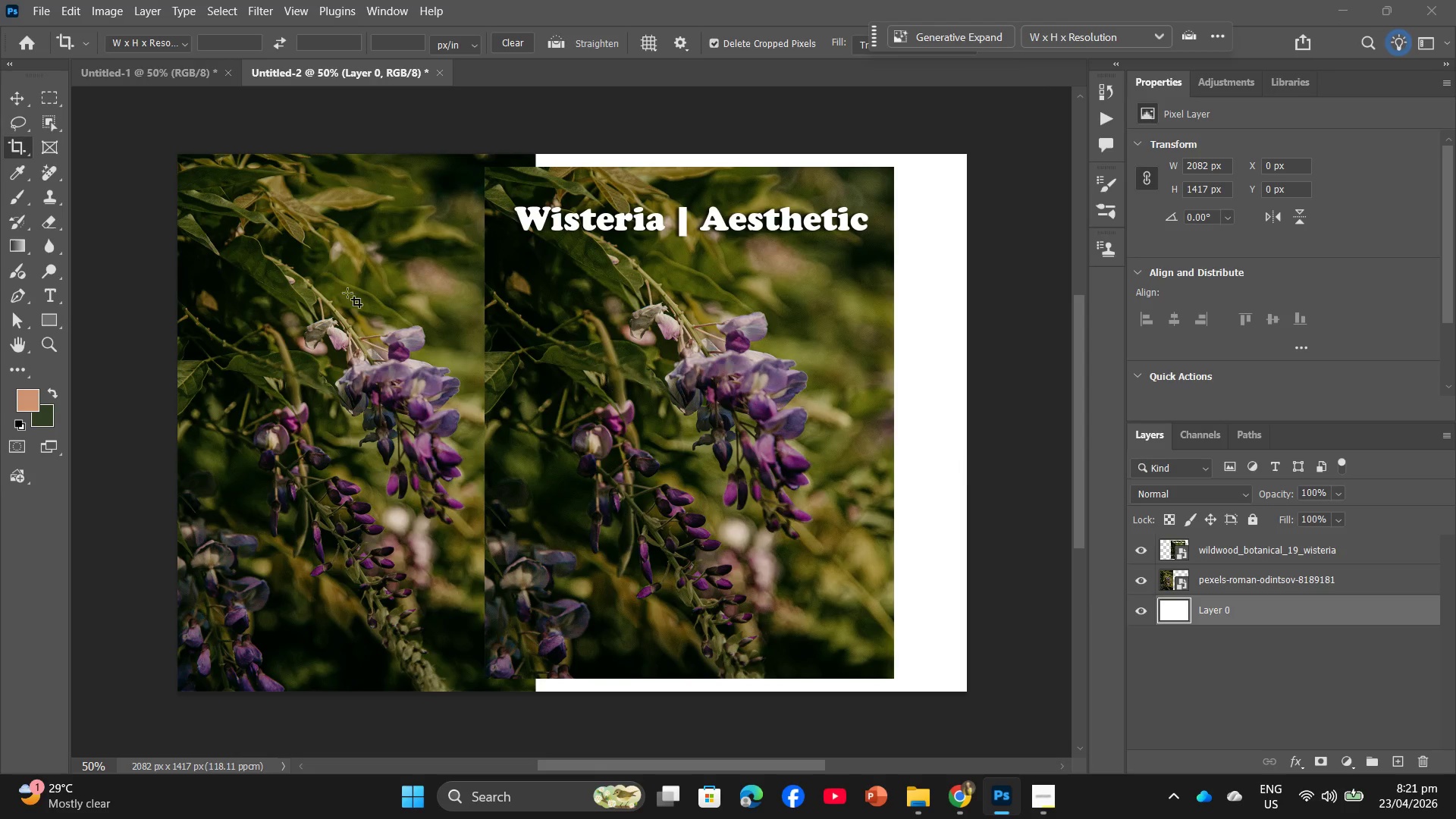 
left_click([1276, 560])
 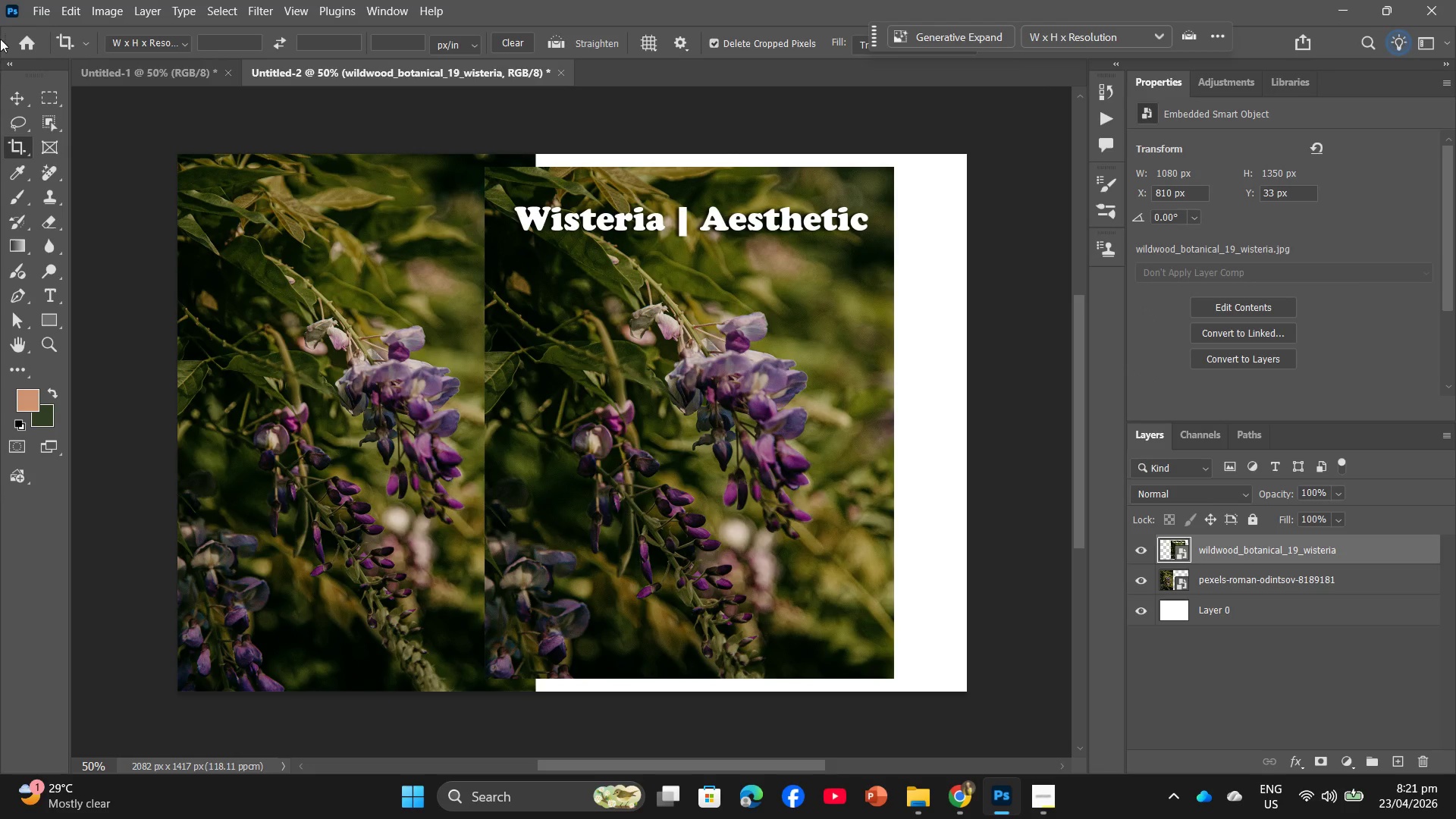 
left_click([13, 93])
 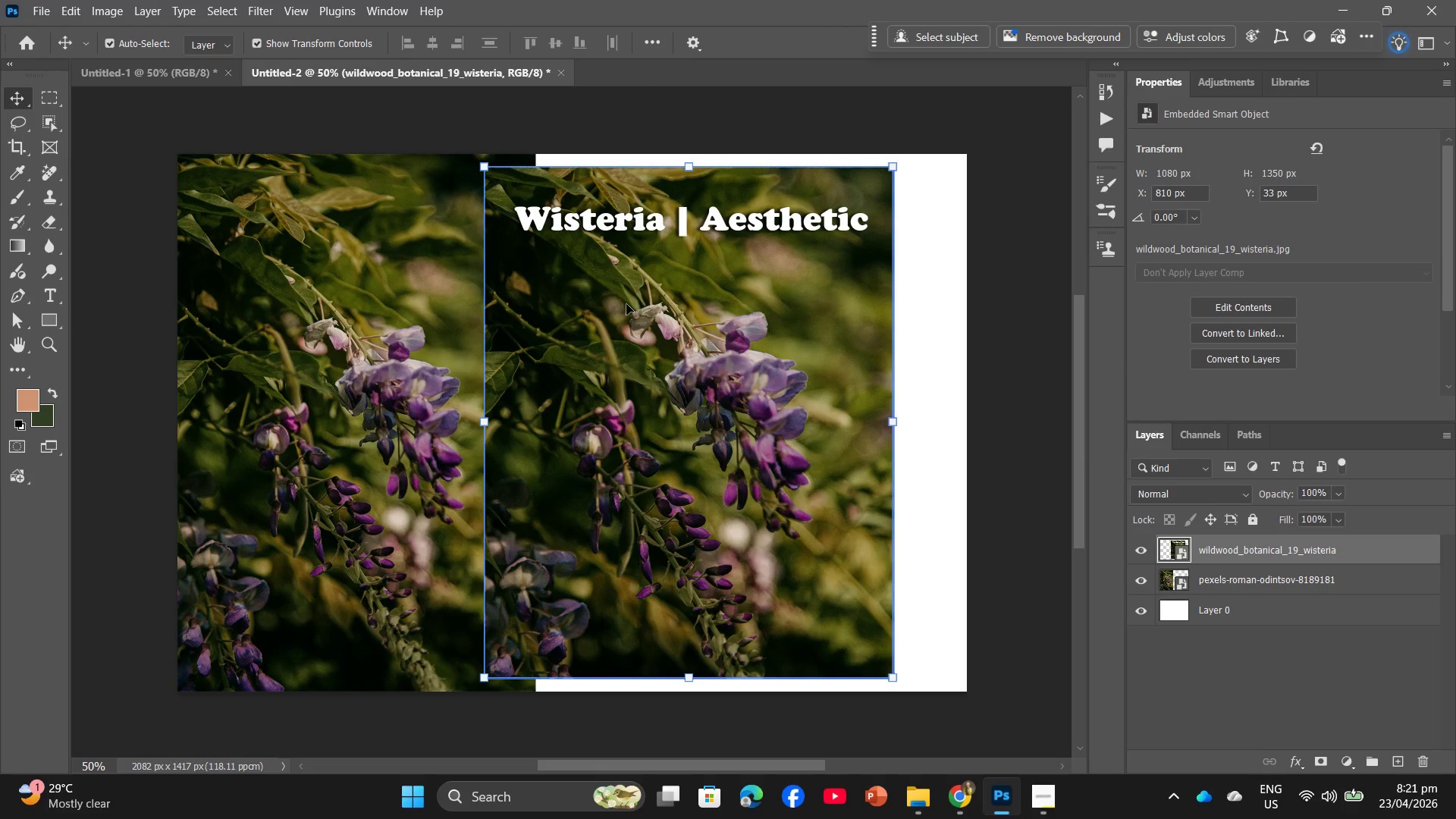 
left_click_drag(start_coordinate=[651, 312], to_coordinate=[714, 316])
 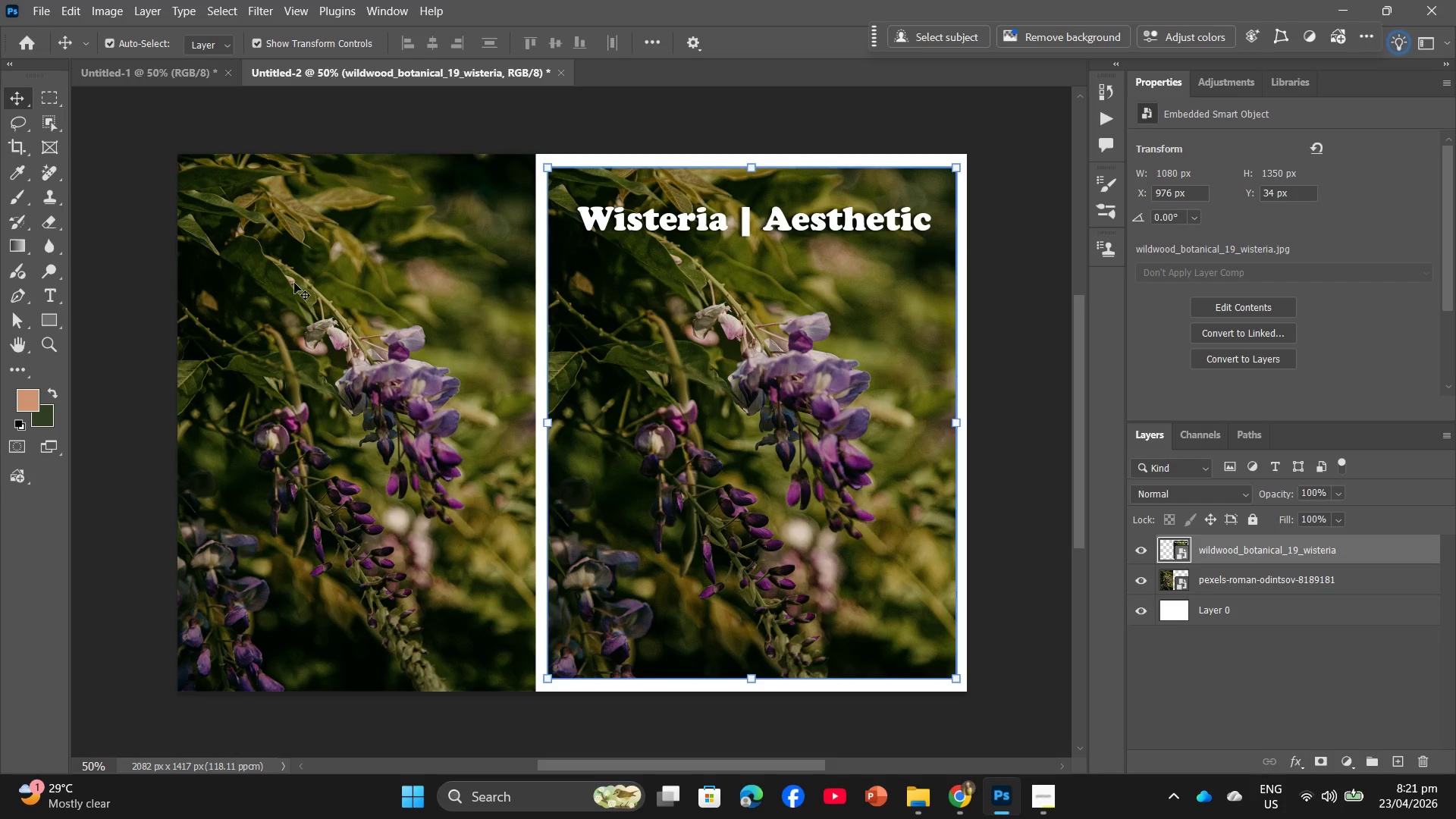 
left_click_drag(start_coordinate=[268, 279], to_coordinate=[268, 273])
 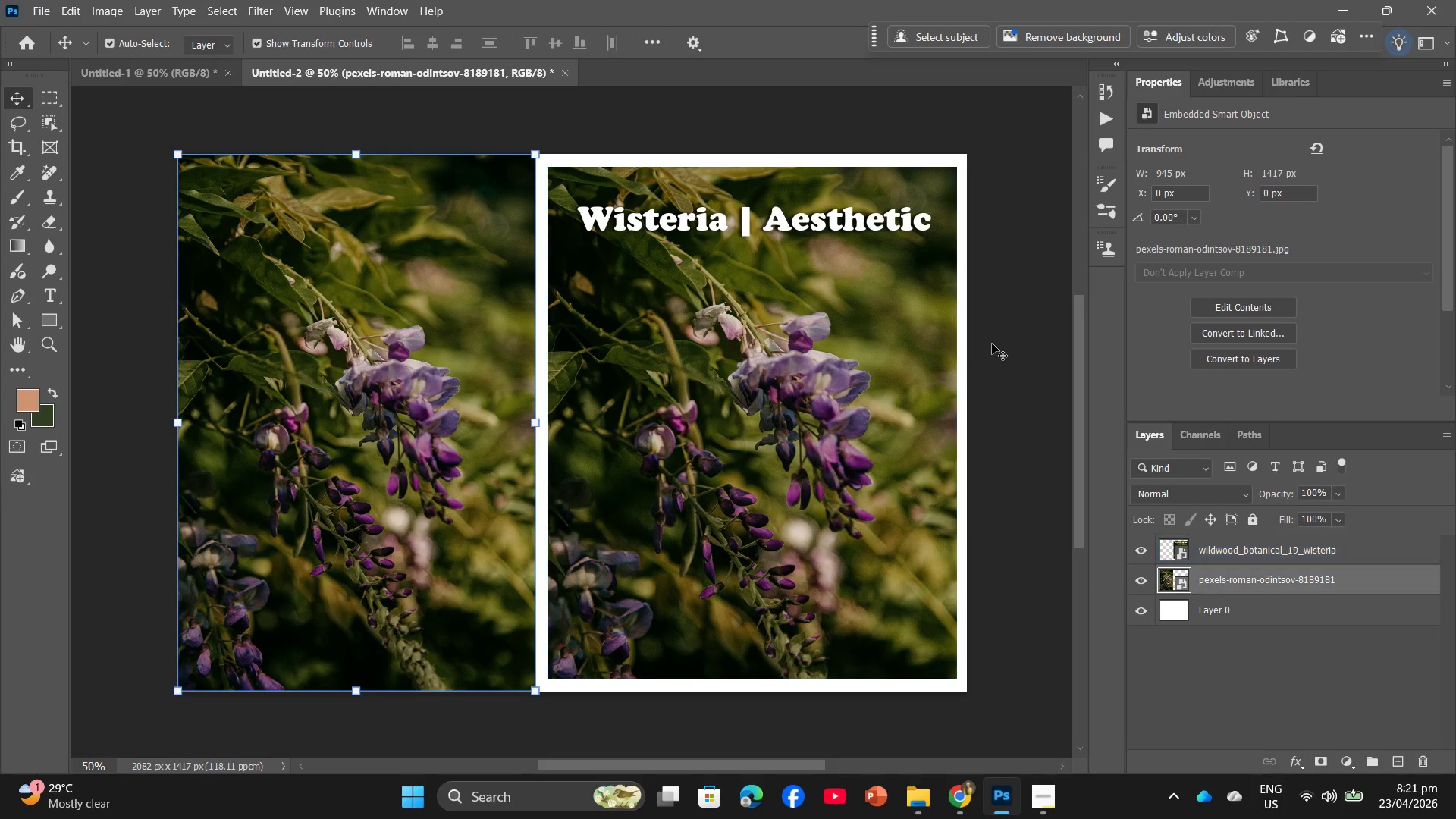 
left_click([992, 344])
 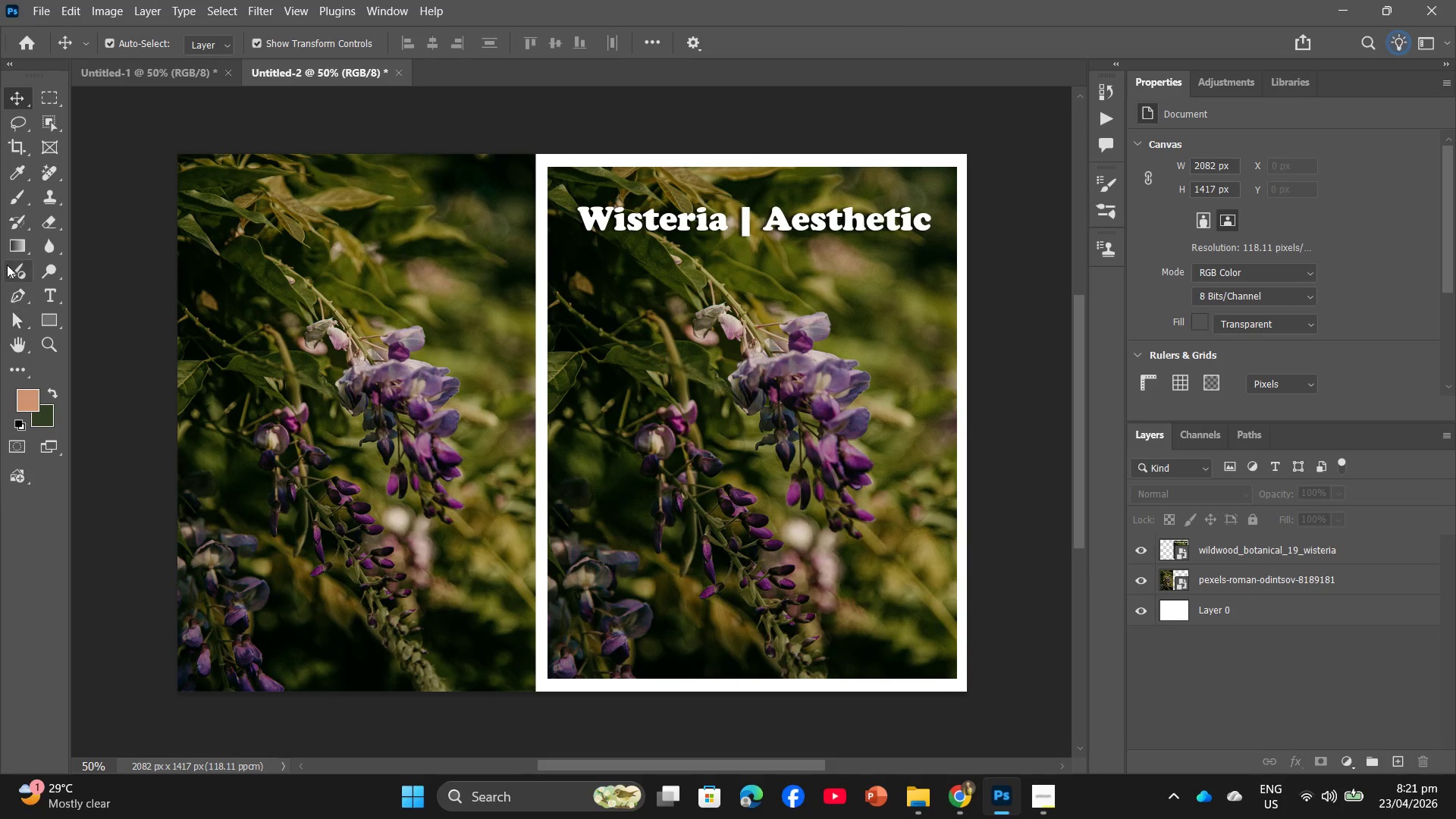 
wait(6.17)
 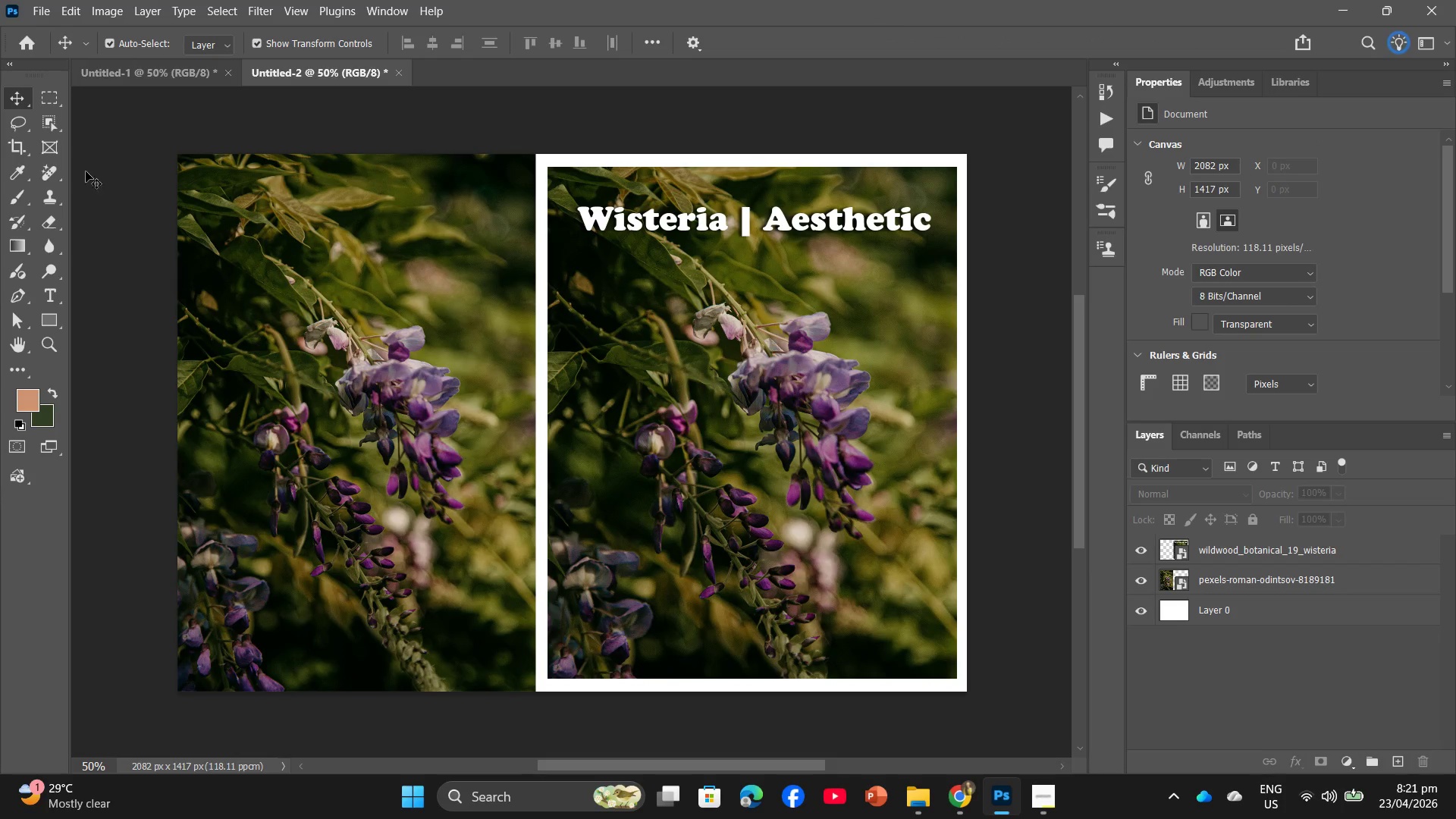 
left_click([51, 290])
 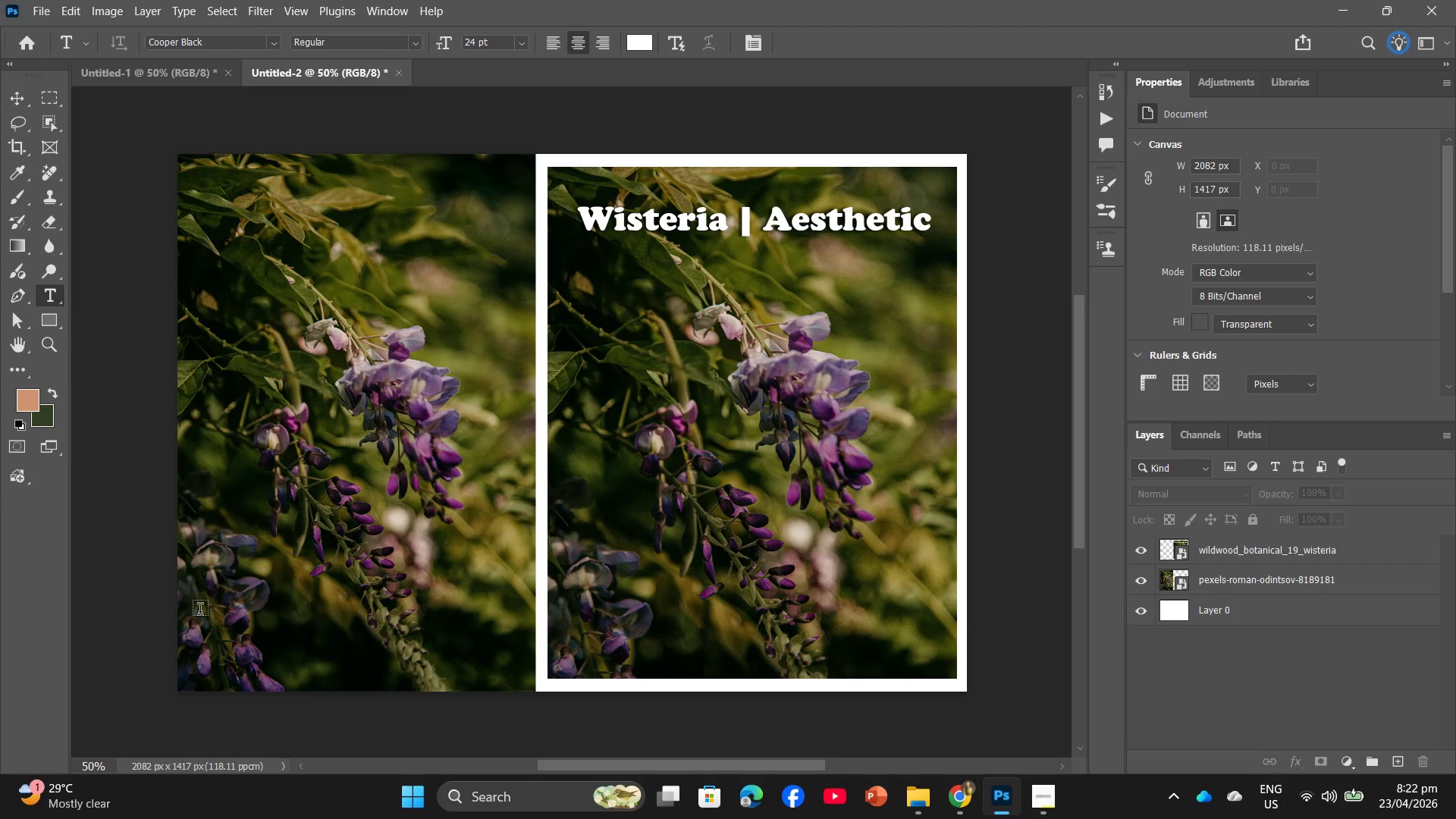 
wait(6.36)
 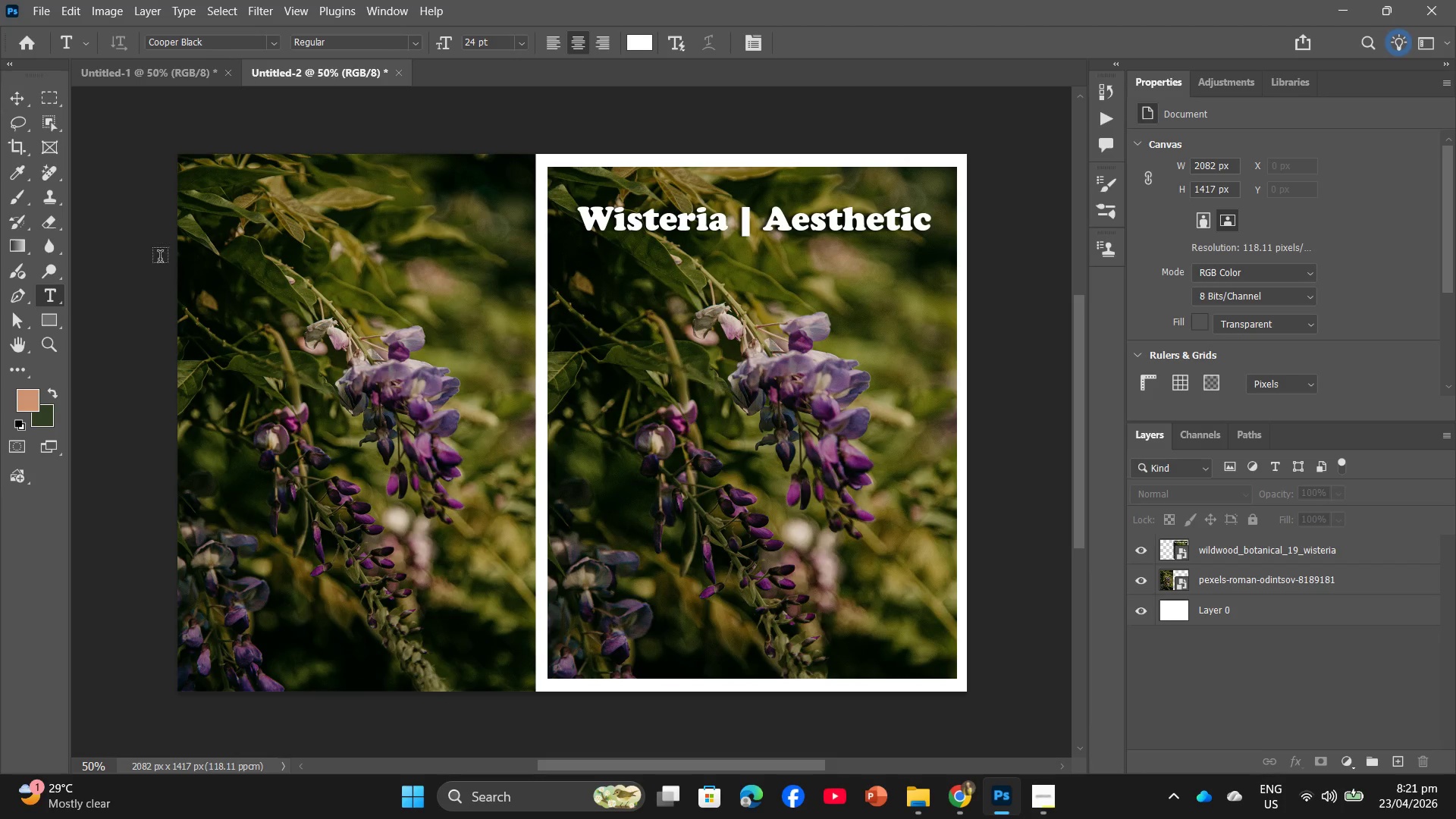 
left_click([210, 623])
 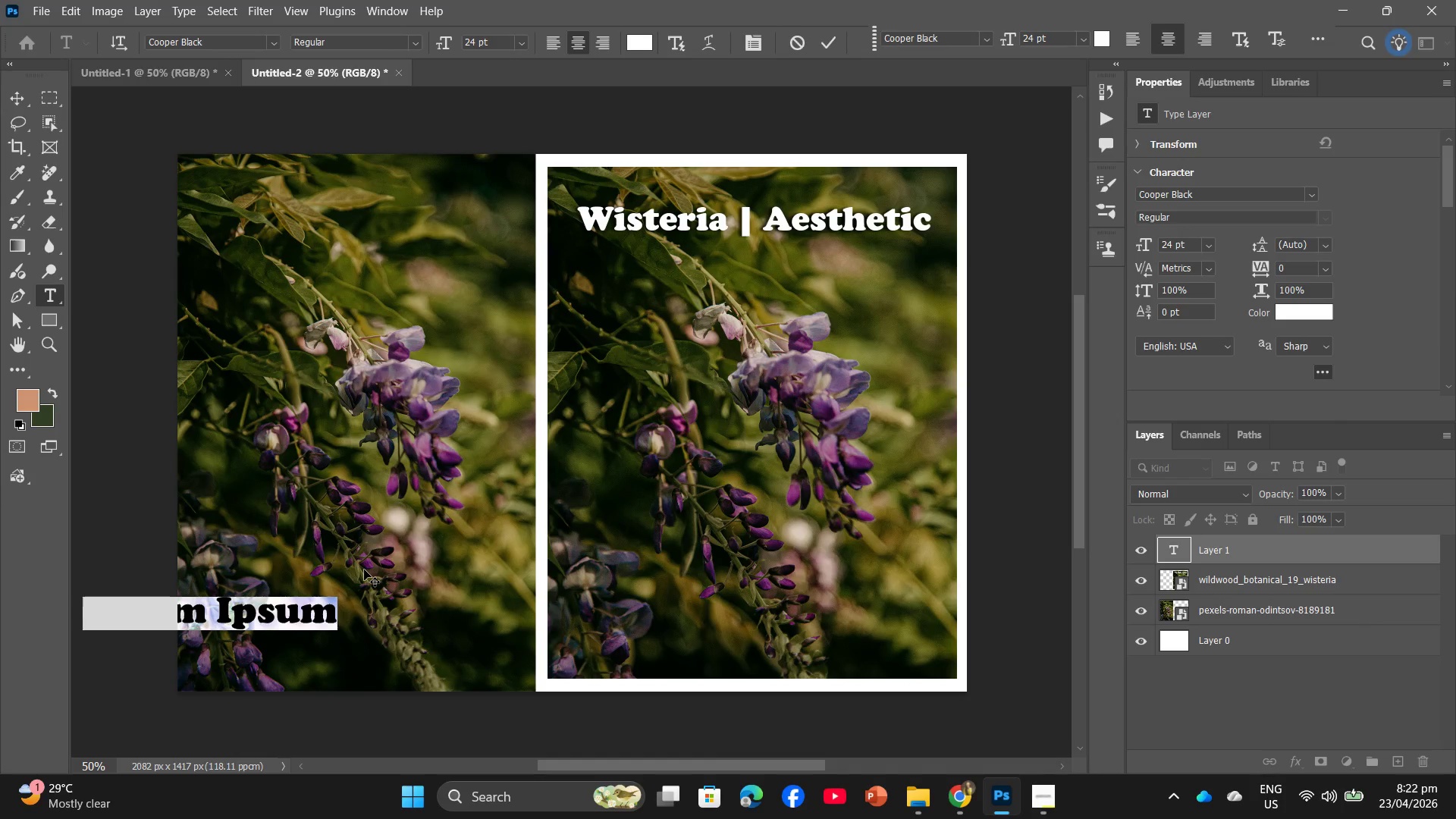 
type(Before )
key(Backspace)
 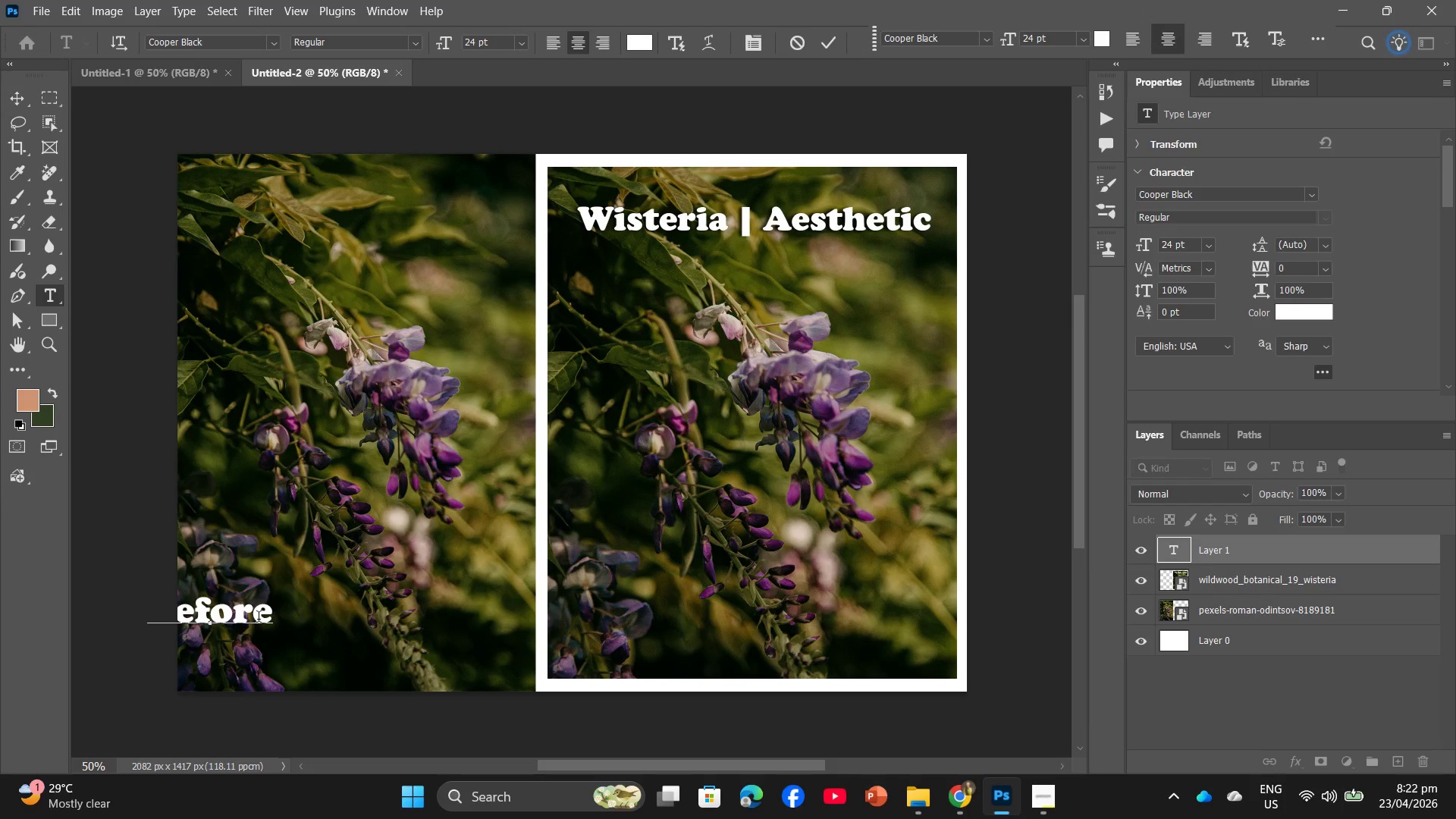 
double_click([259, 617])
 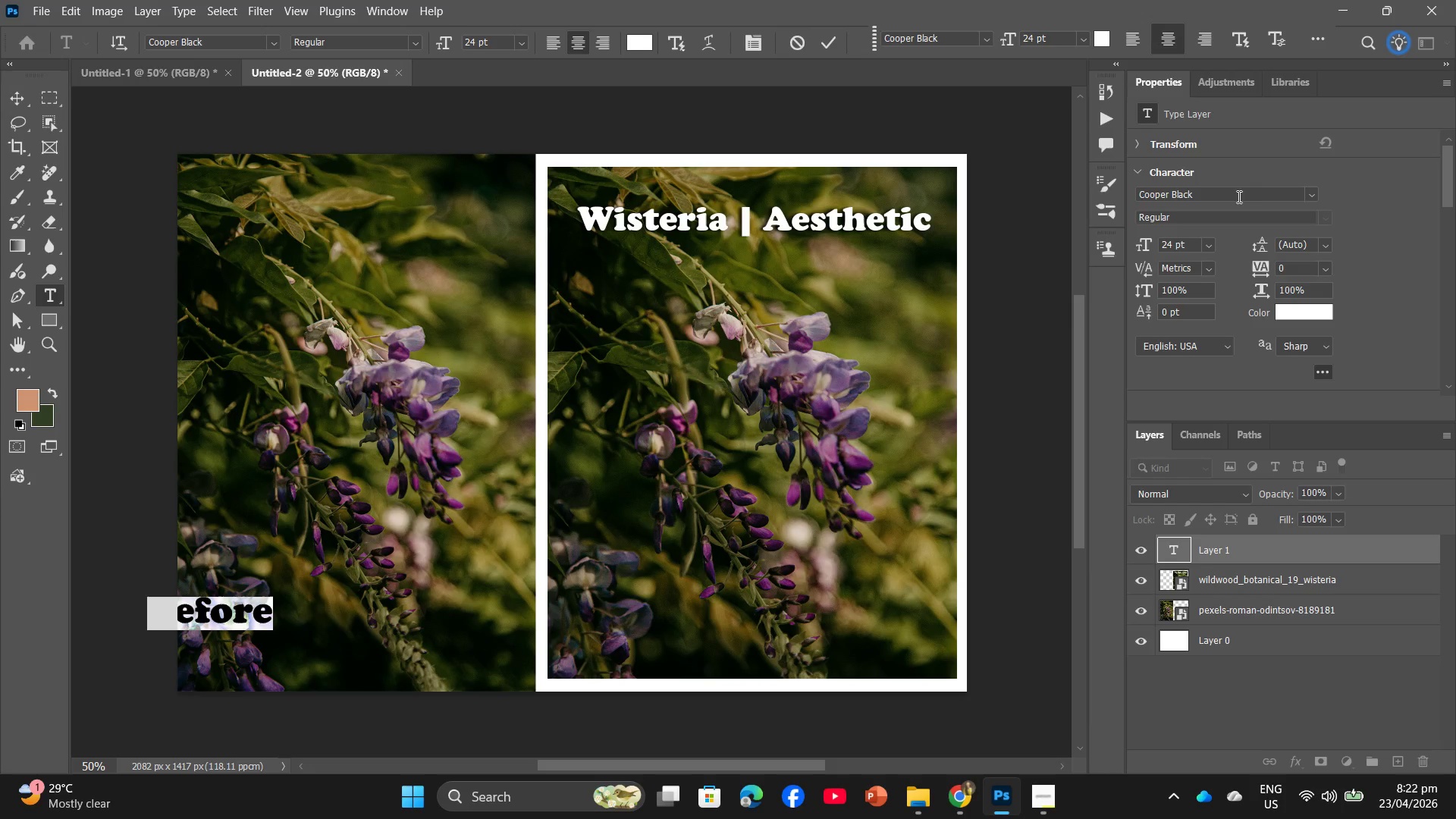 
left_click([1310, 196])
 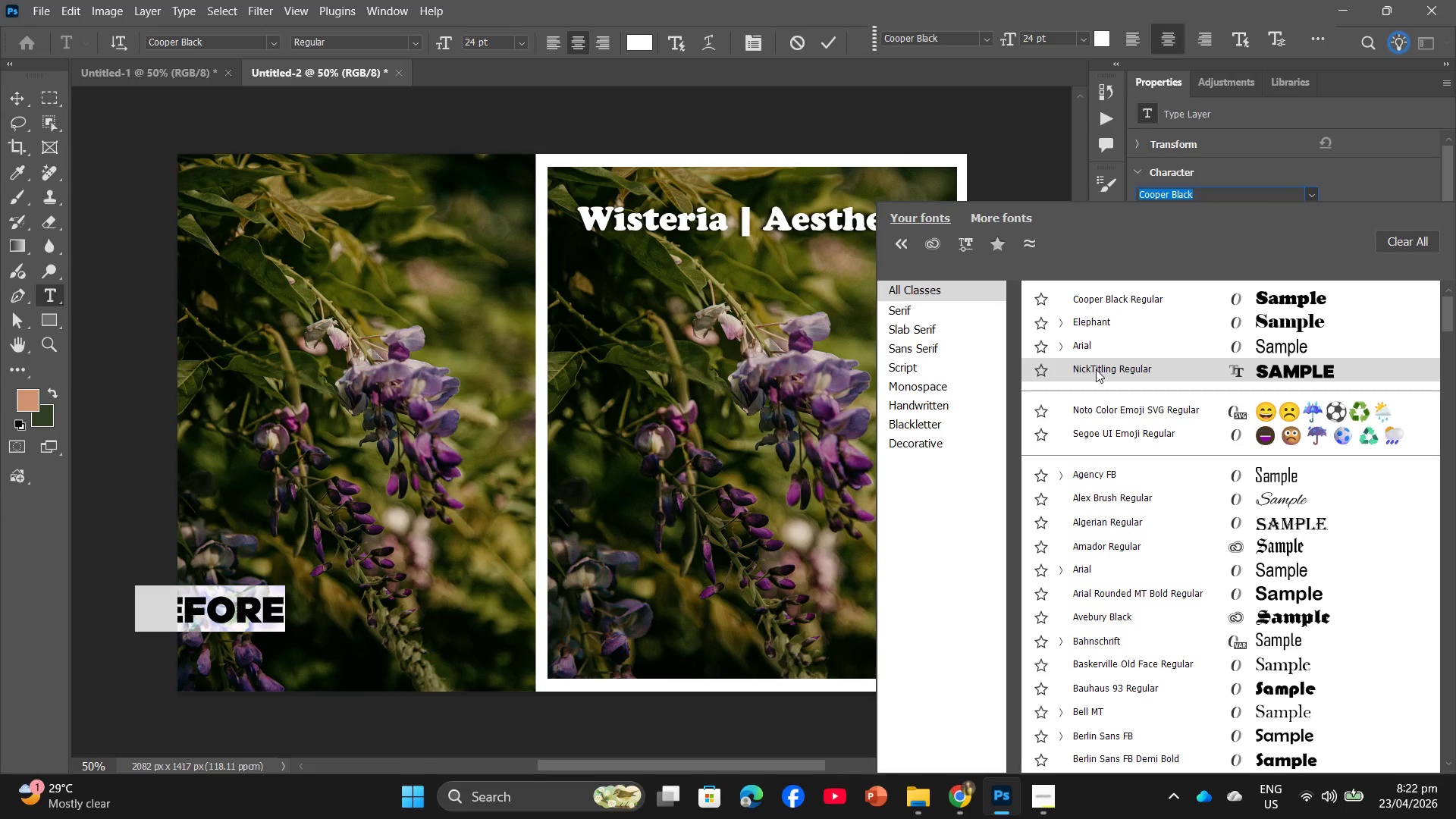 
left_click([1096, 369])
 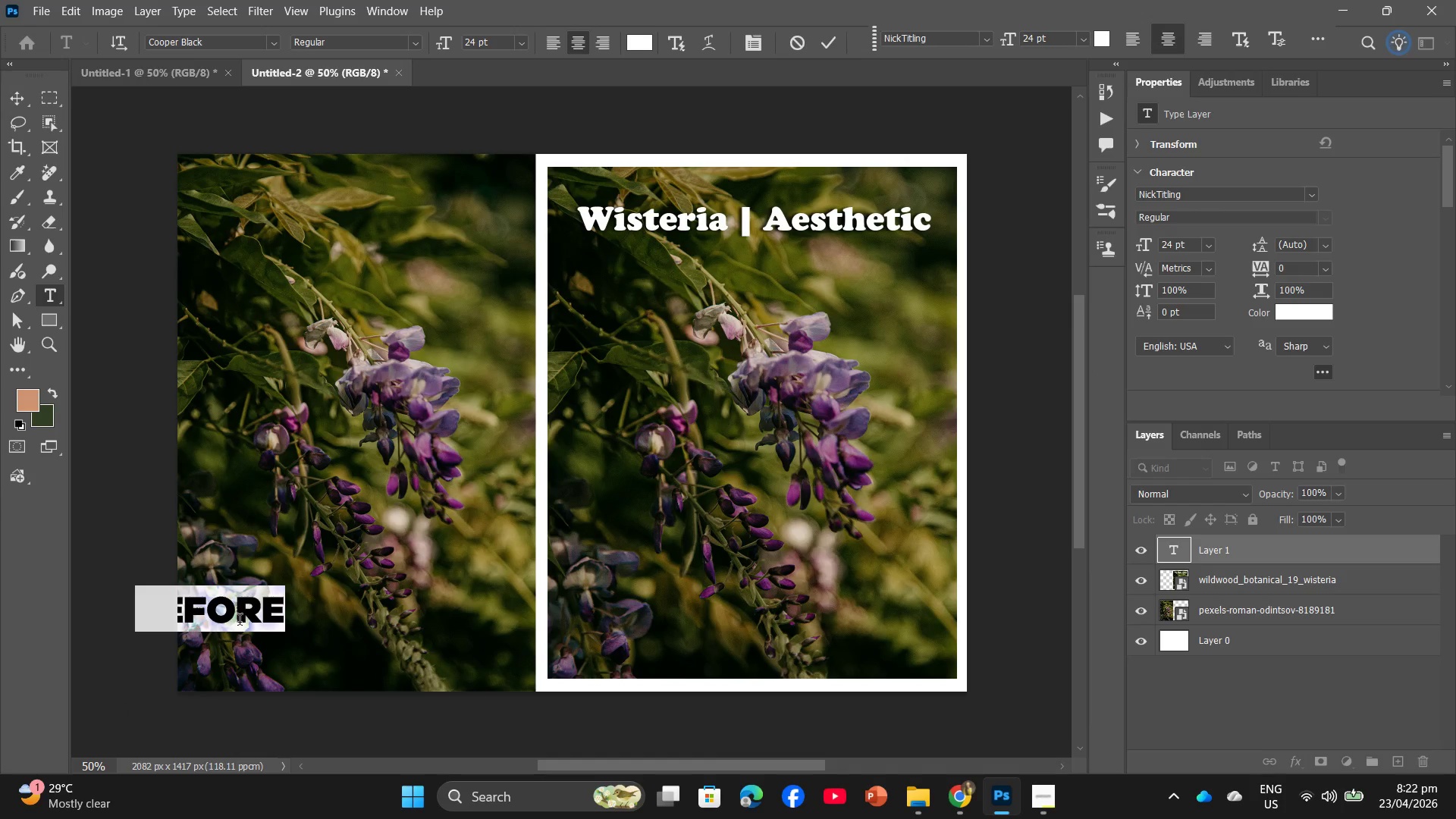 
left_click([368, 592])
 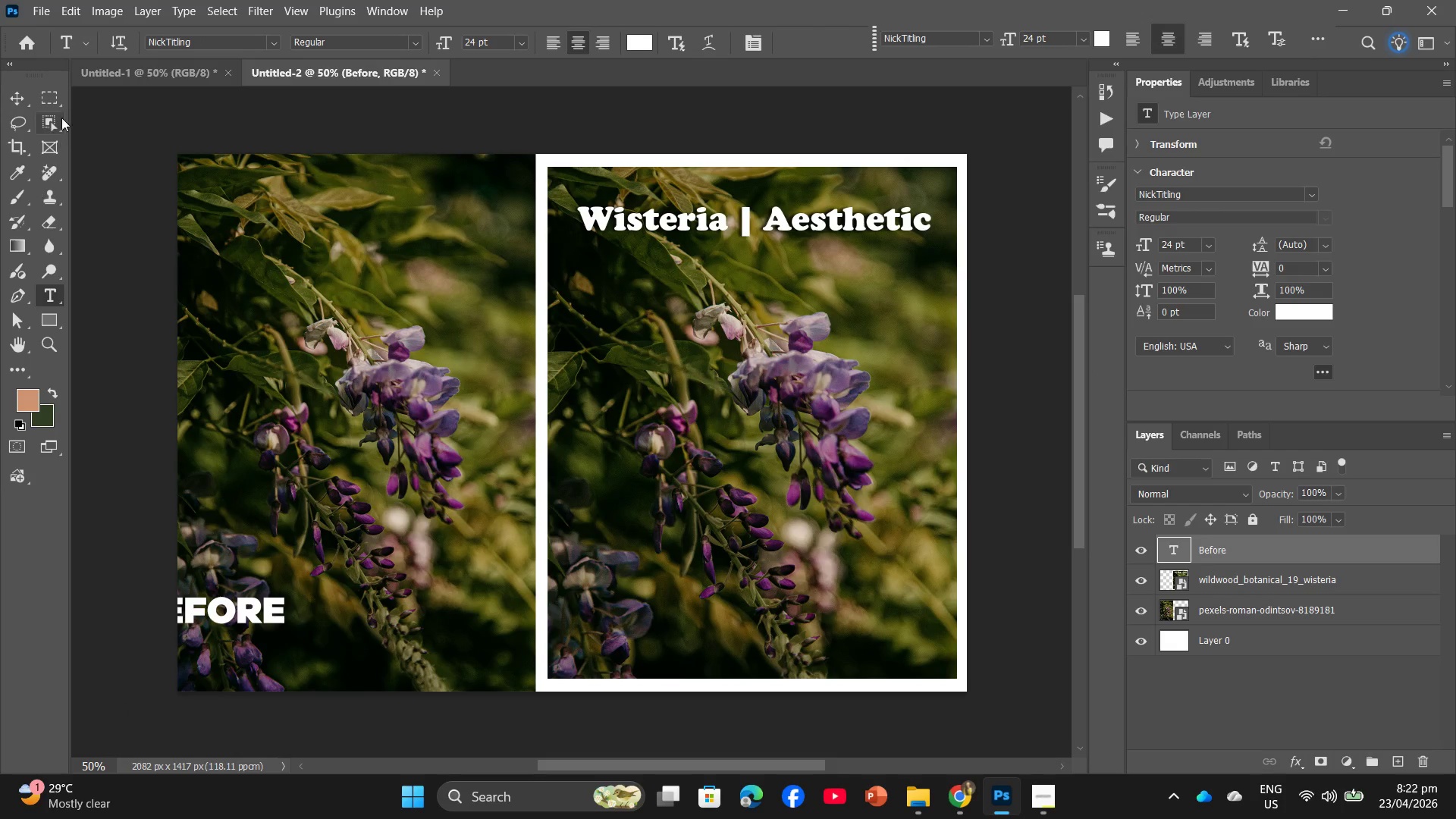 
left_click([20, 95])
 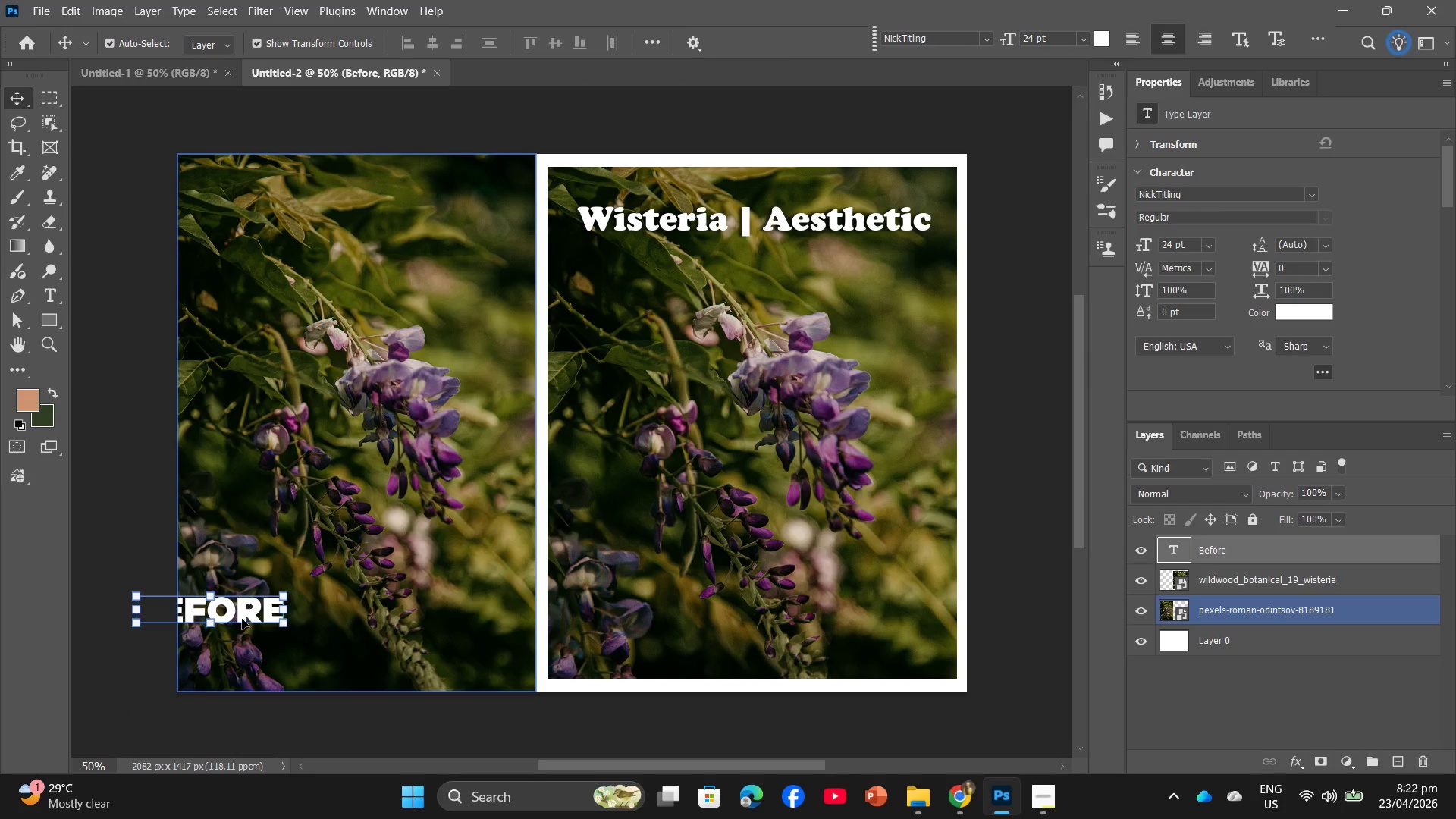 
left_click_drag(start_coordinate=[242, 614], to_coordinate=[295, 626])
 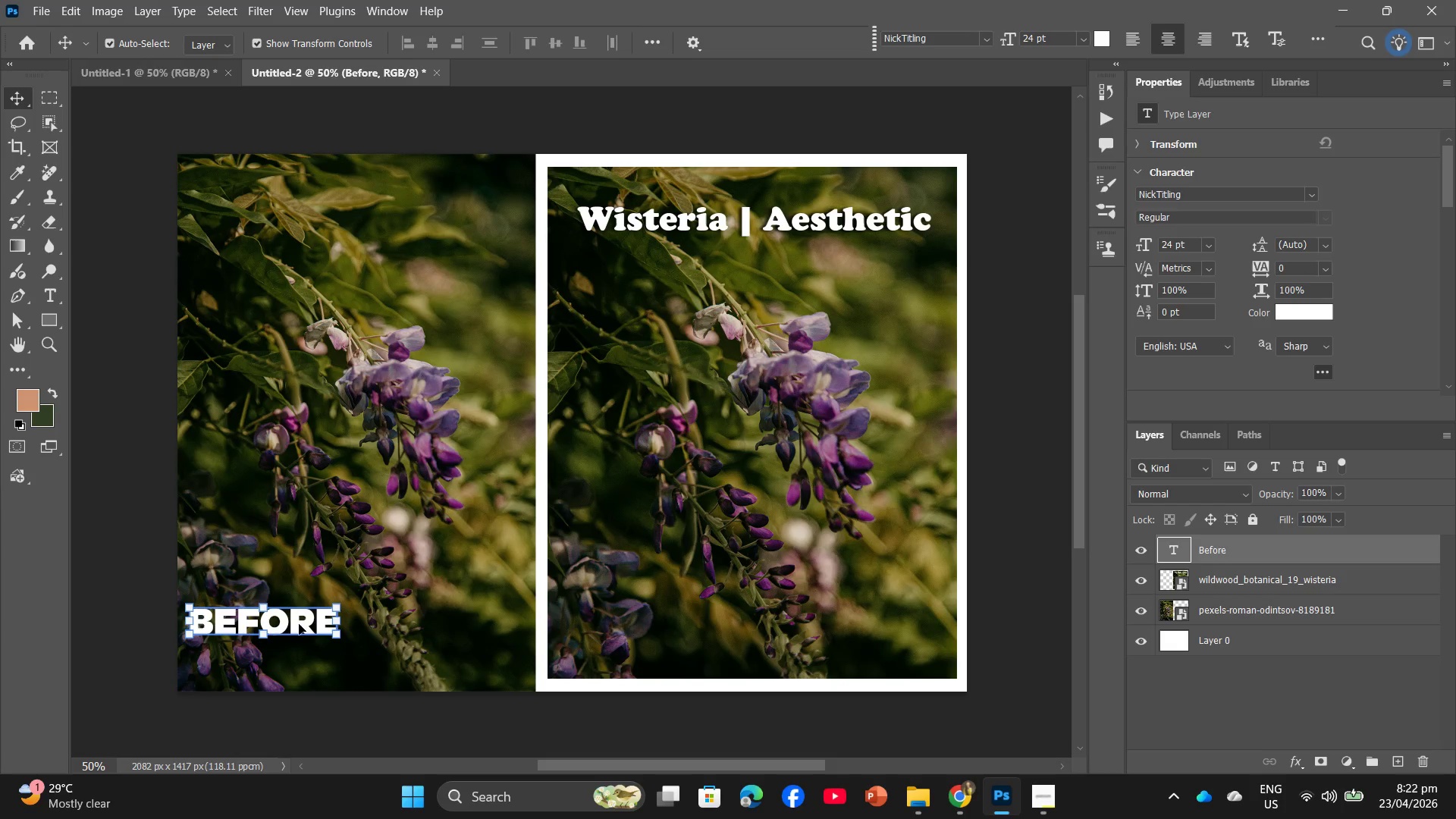 
key(Control+C)
 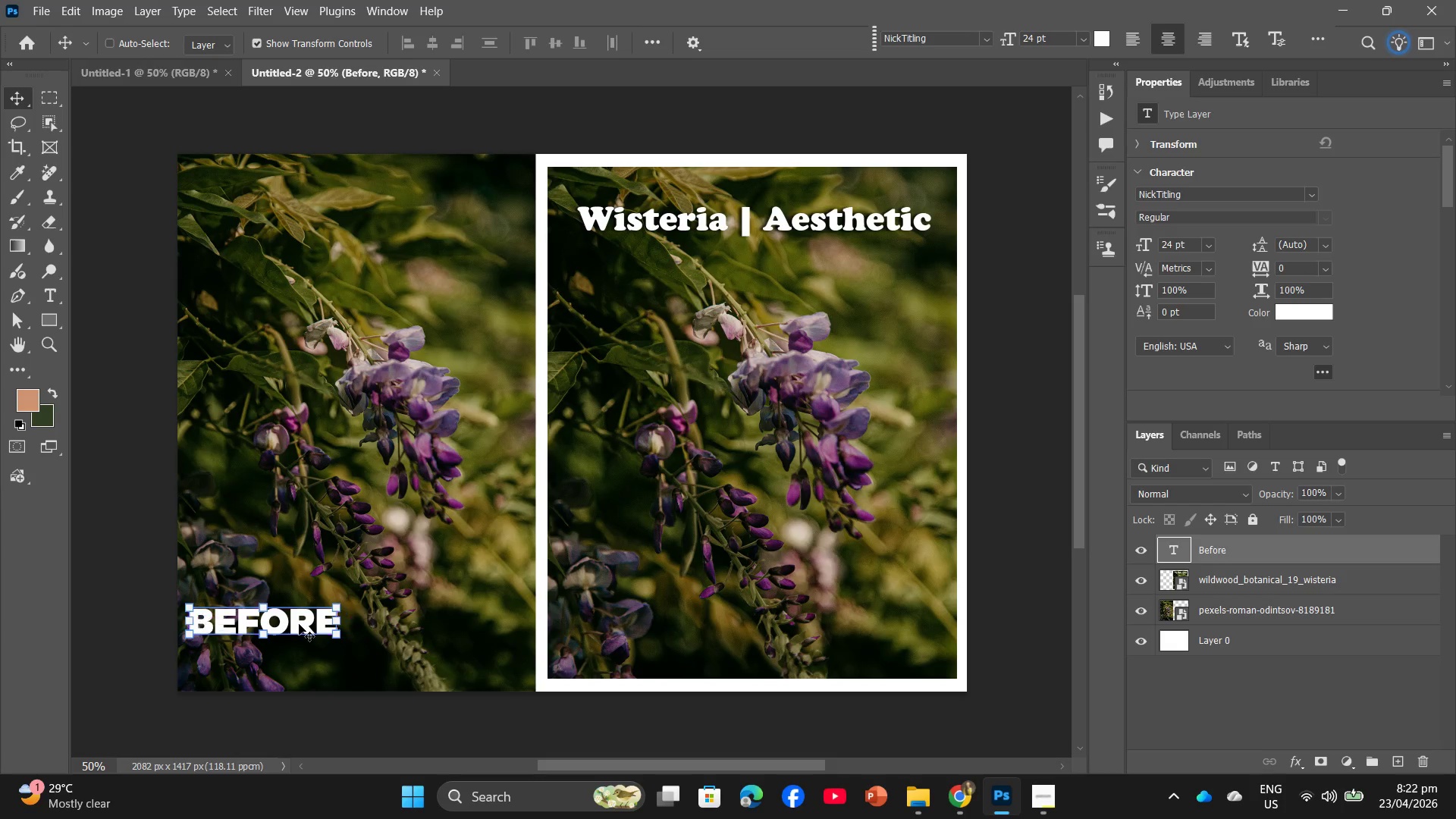 
key(Control+V)
 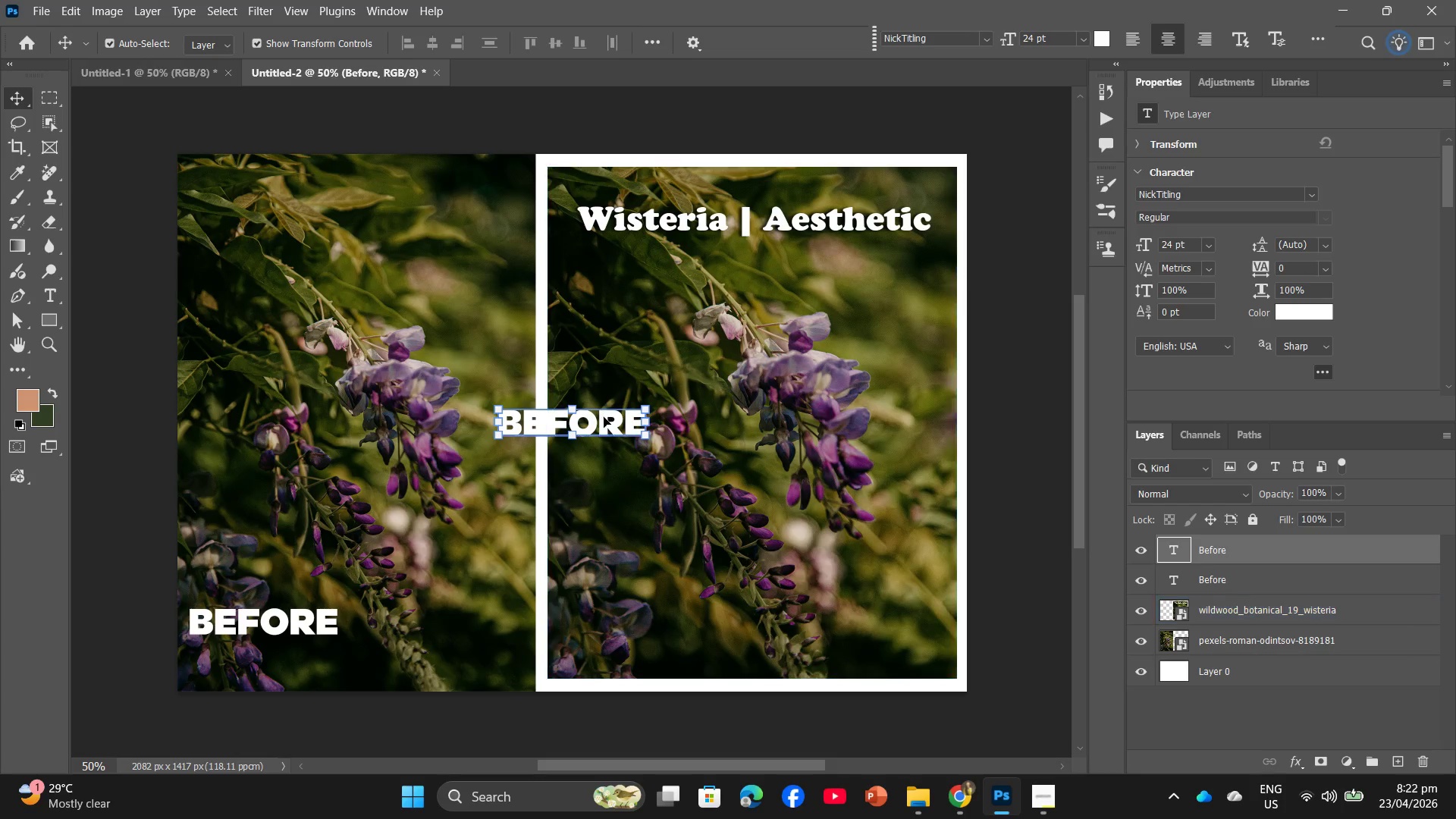 
left_click_drag(start_coordinate=[608, 428], to_coordinate=[678, 623])
 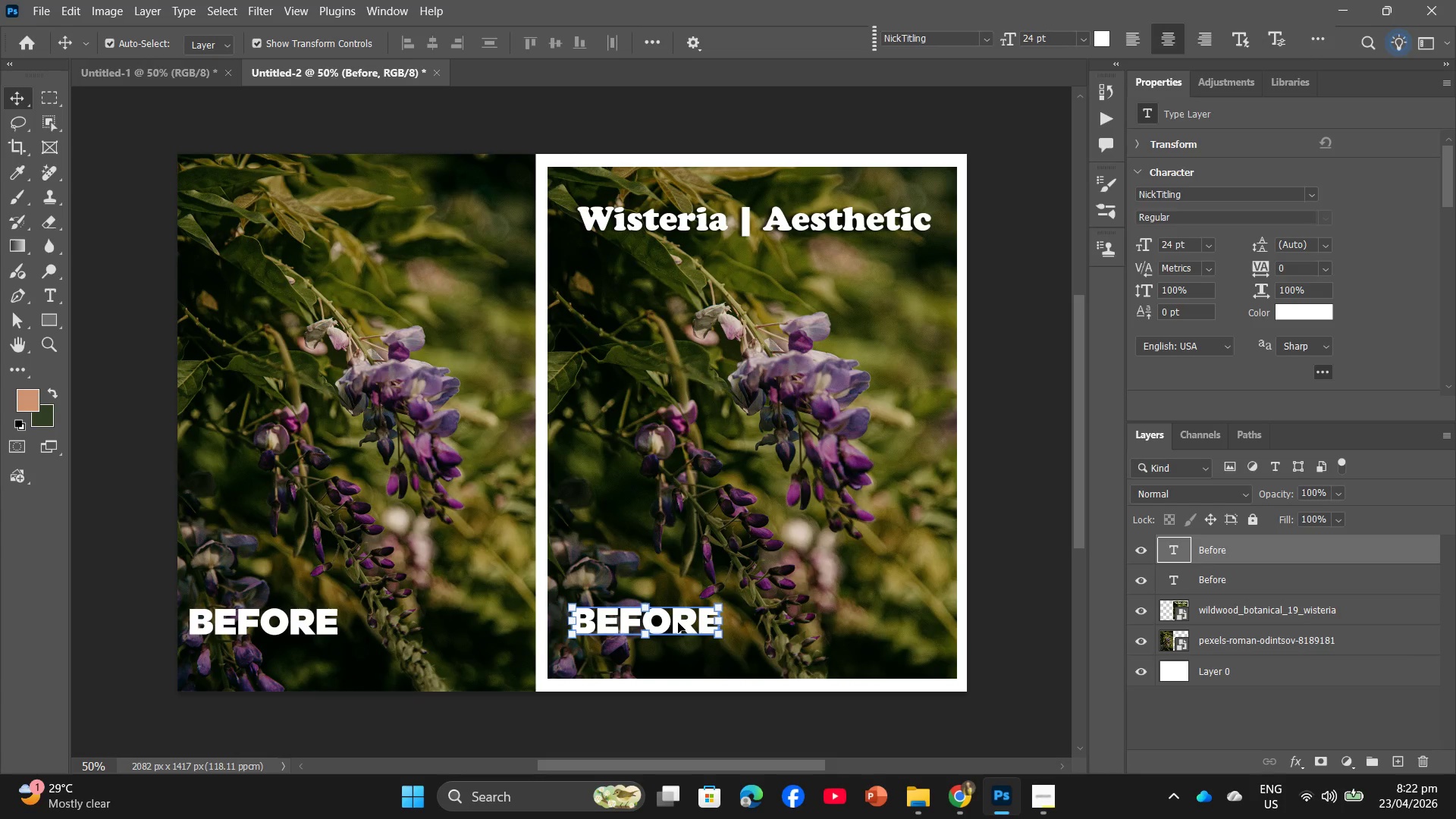 
double_click([678, 623])
 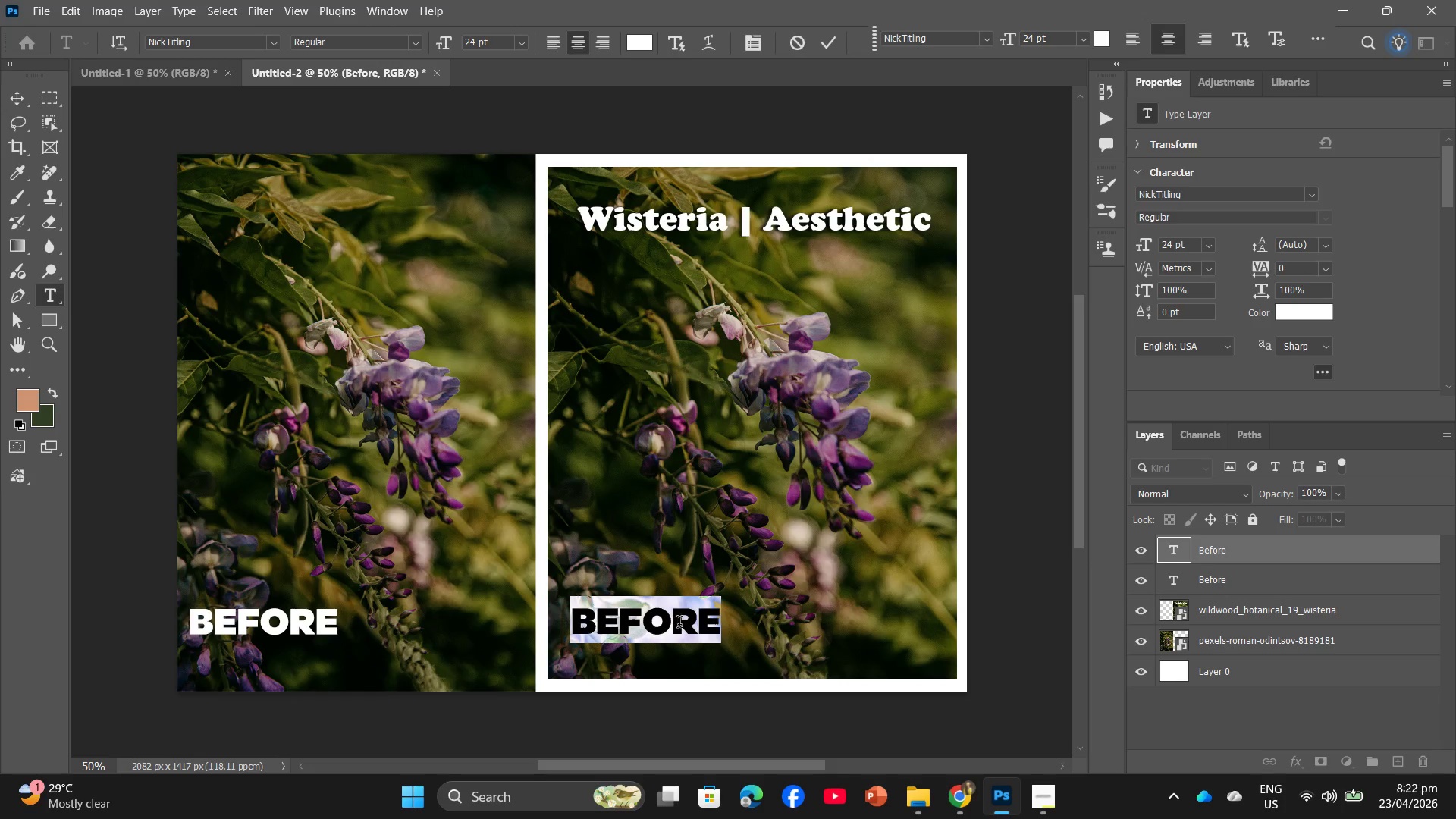 
type(after)
 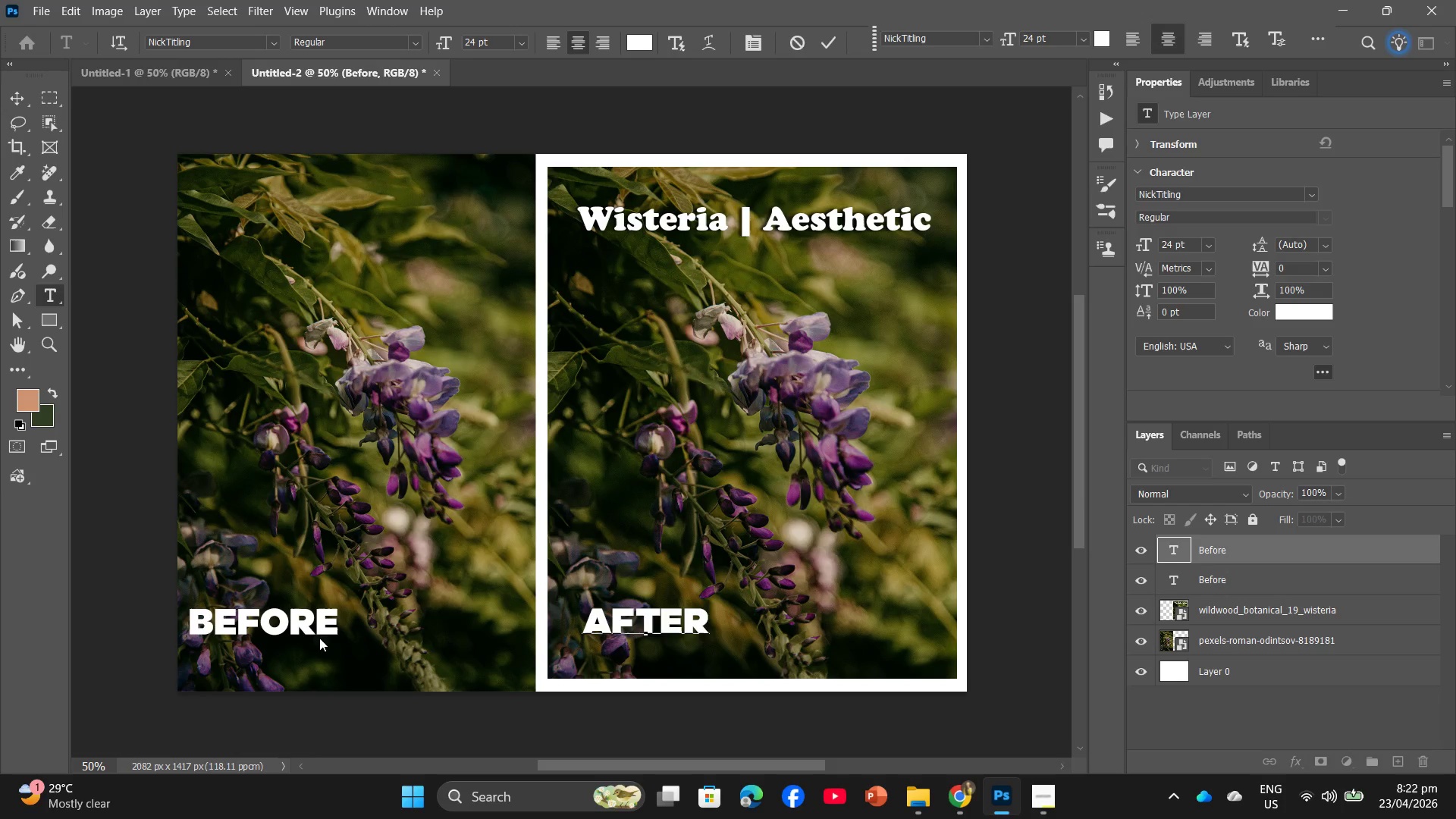 
left_click([301, 629])
 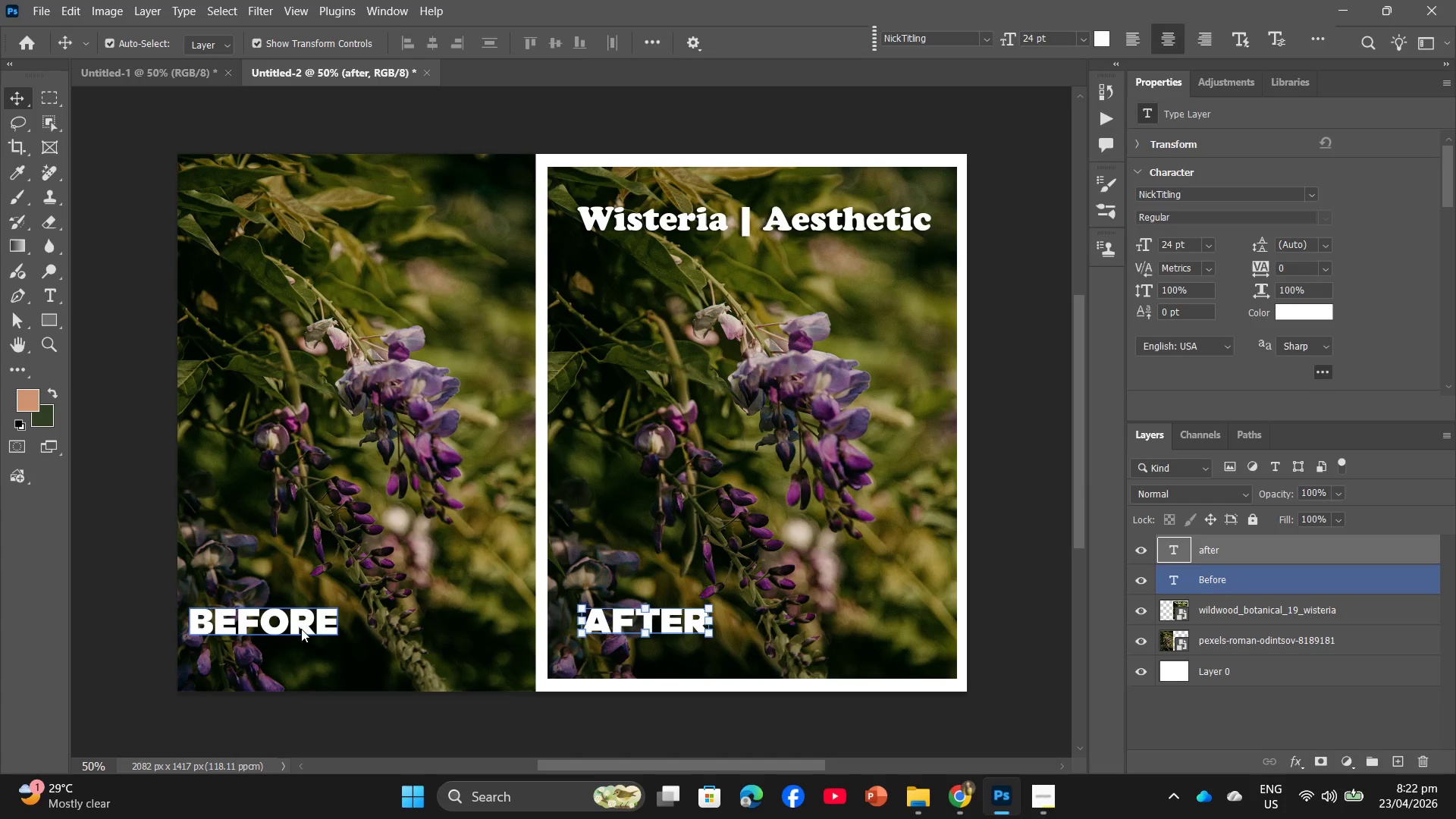 
left_click_drag(start_coordinate=[301, 629], to_coordinate=[317, 630])
 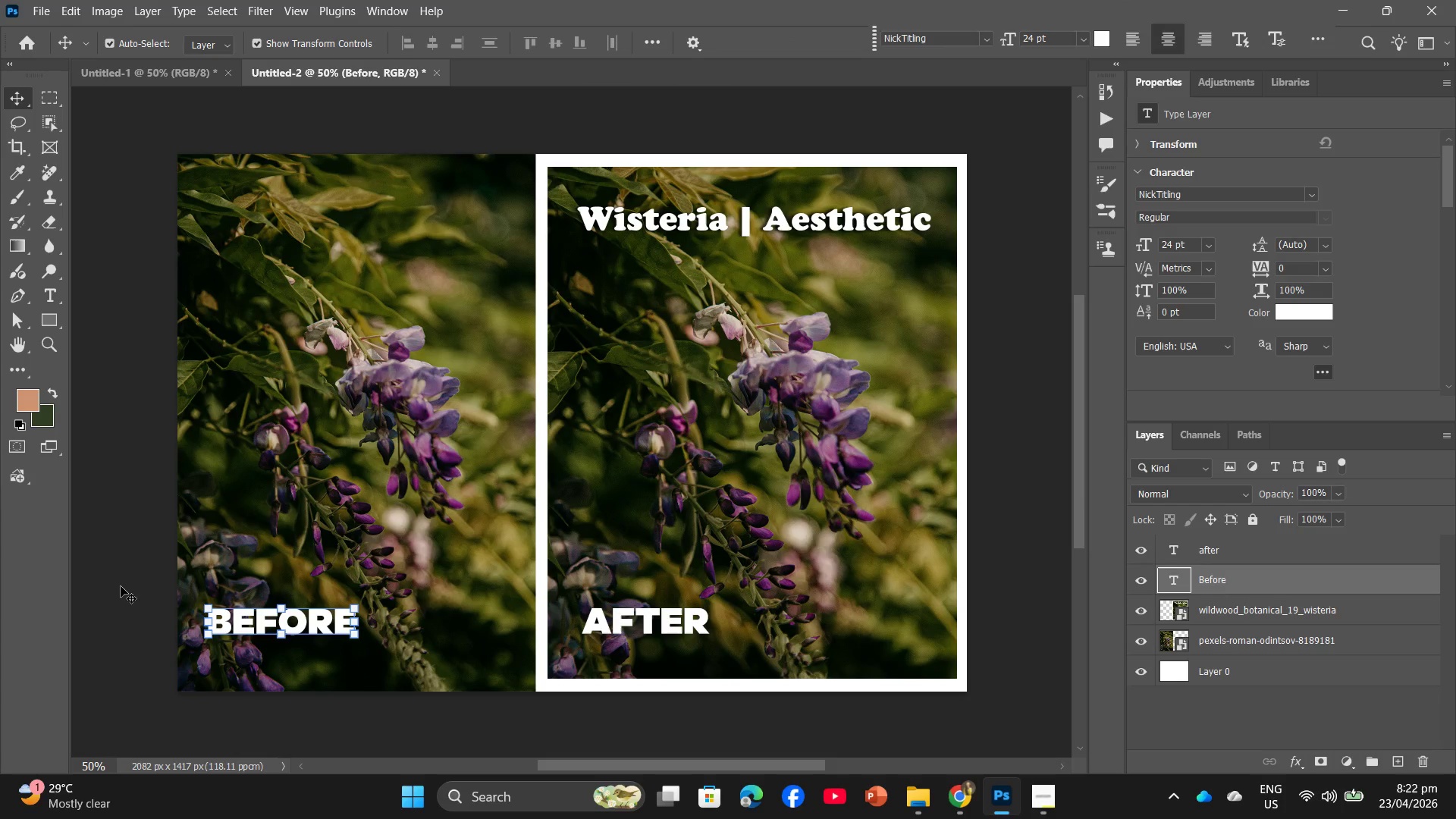 
left_click([126, 582])
 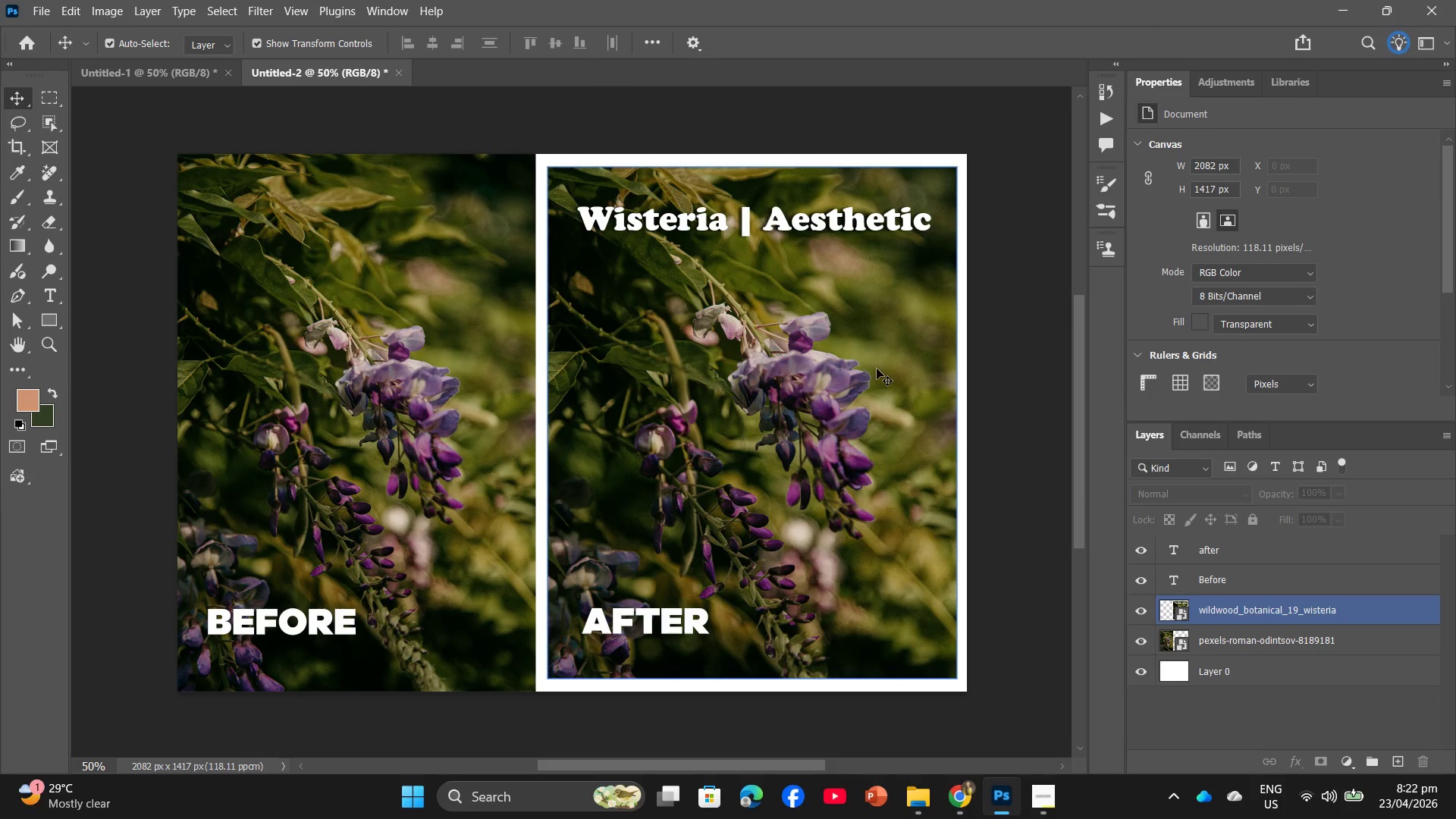 
left_click([36, 10])
 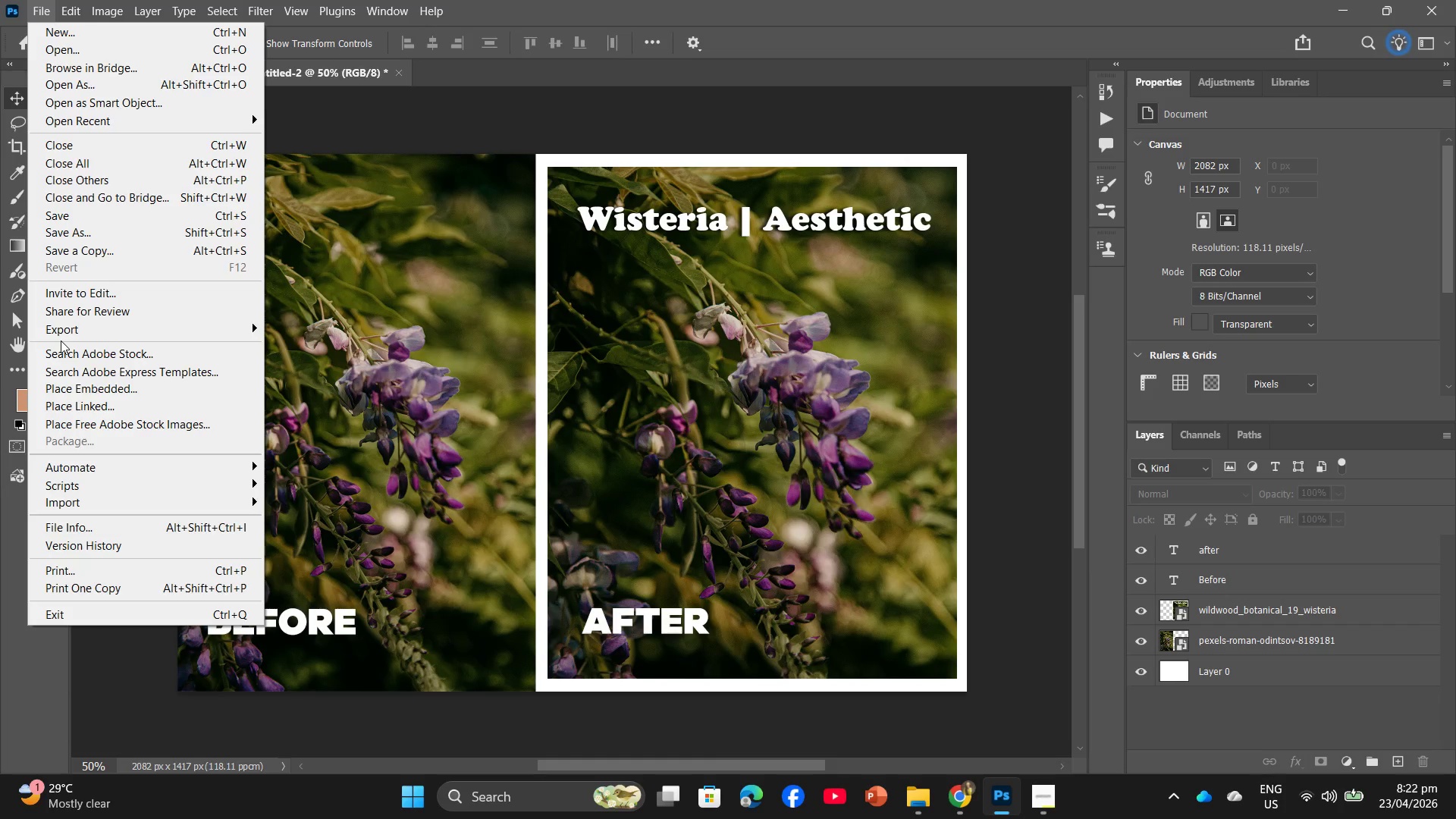 
left_click([66, 337])
 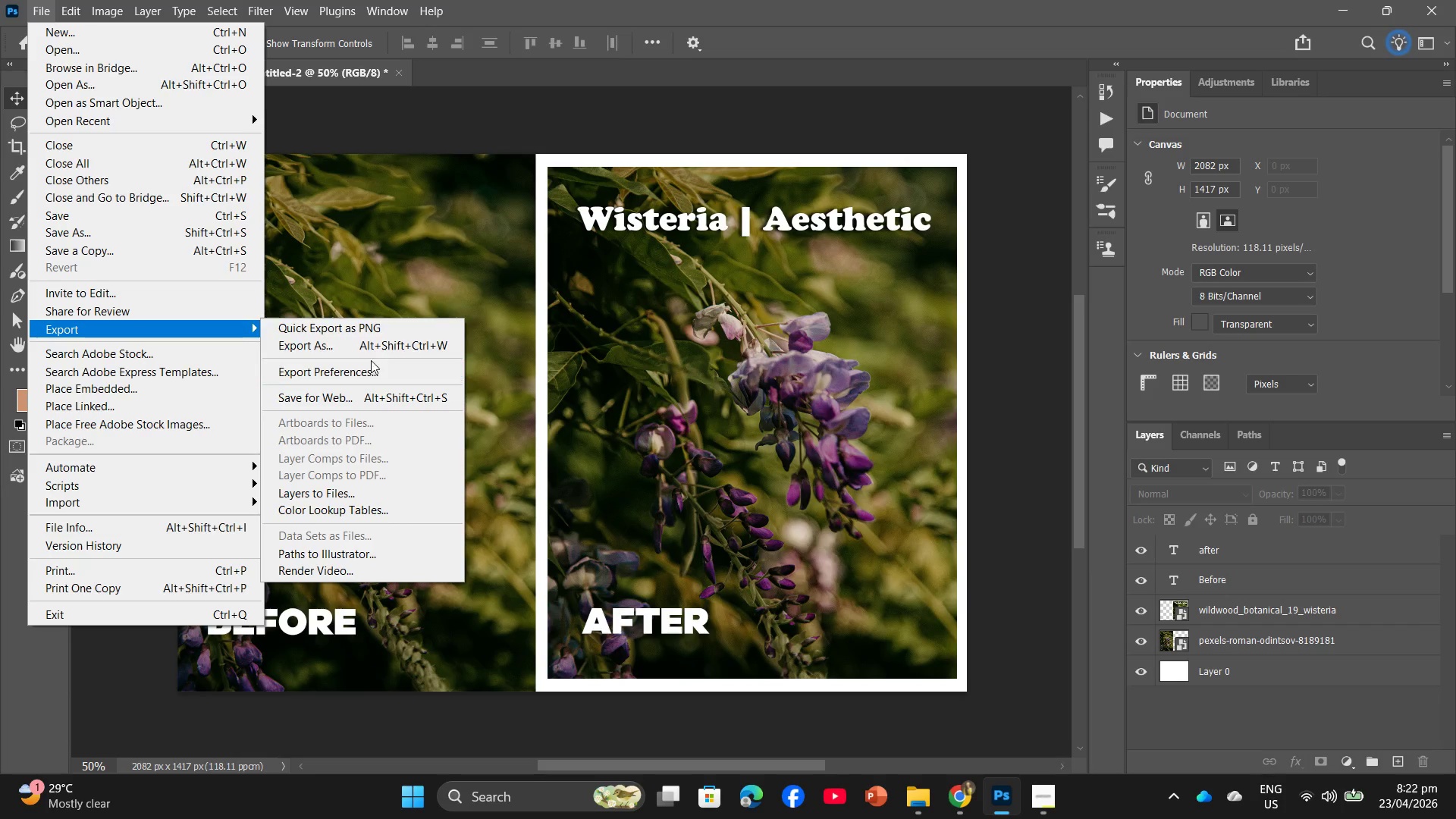 
left_click([379, 341])
 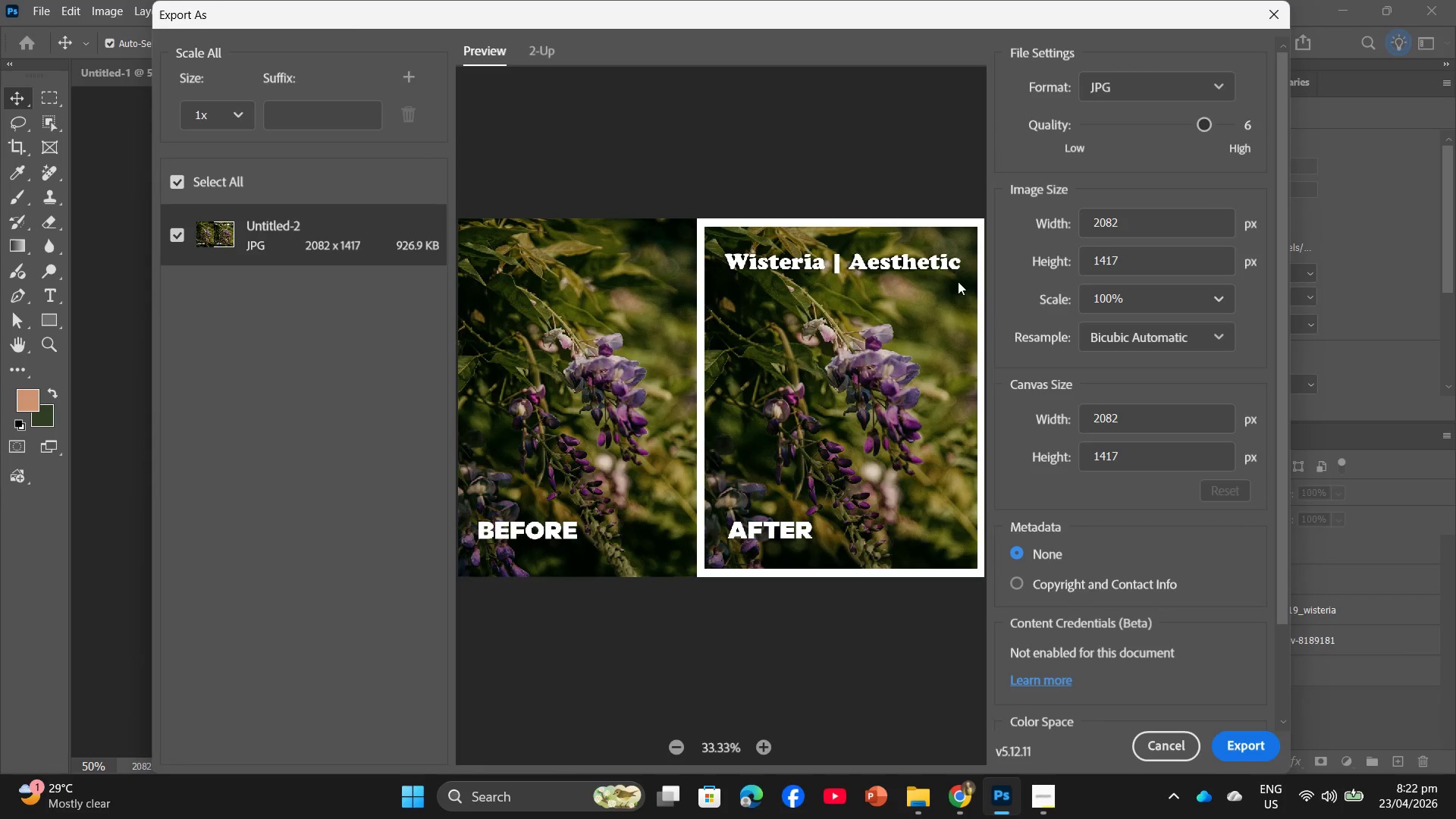 
wait(5.14)
 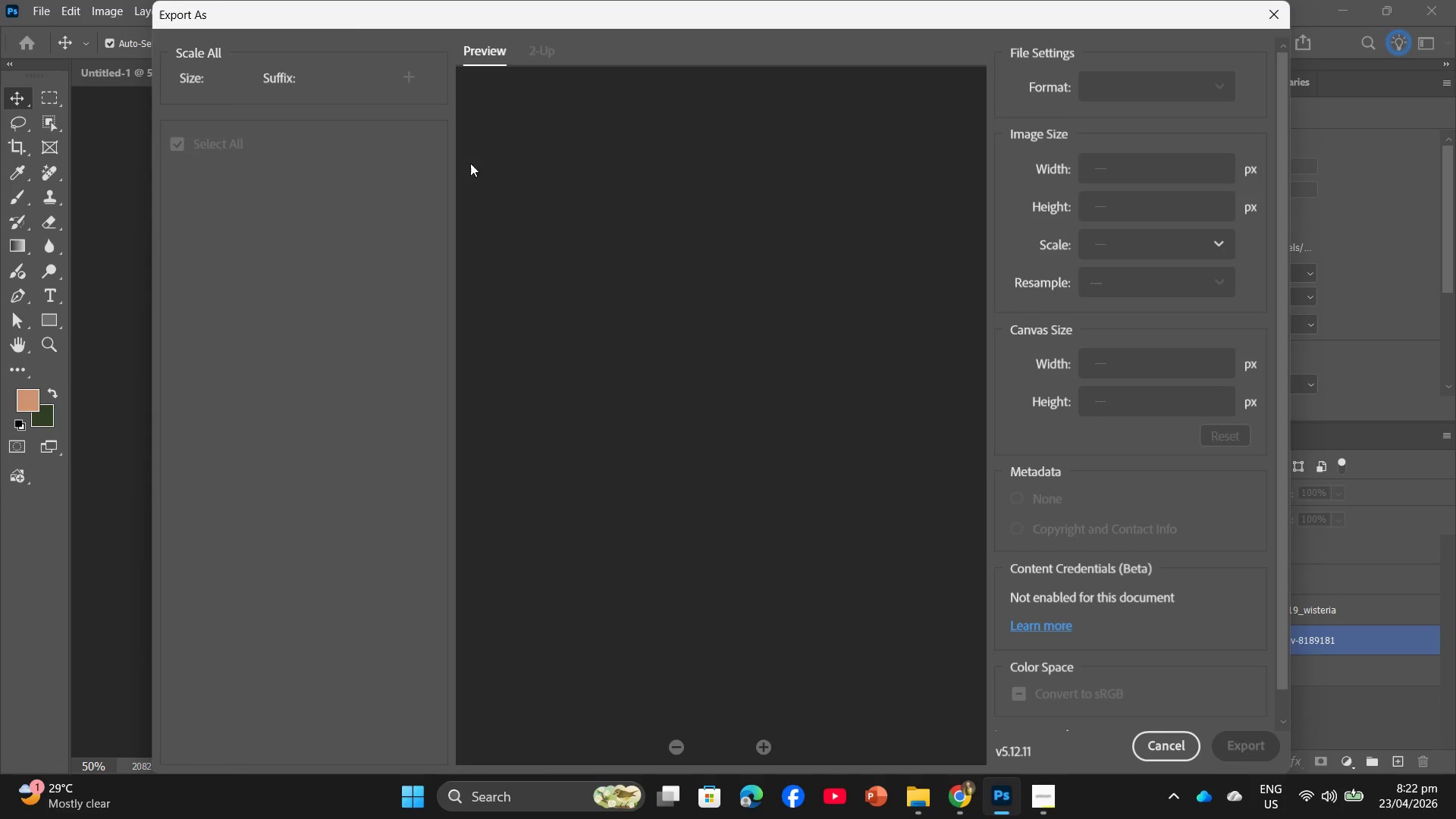 
left_click_drag(start_coordinate=[1205, 126], to_coordinate=[1184, 127])
 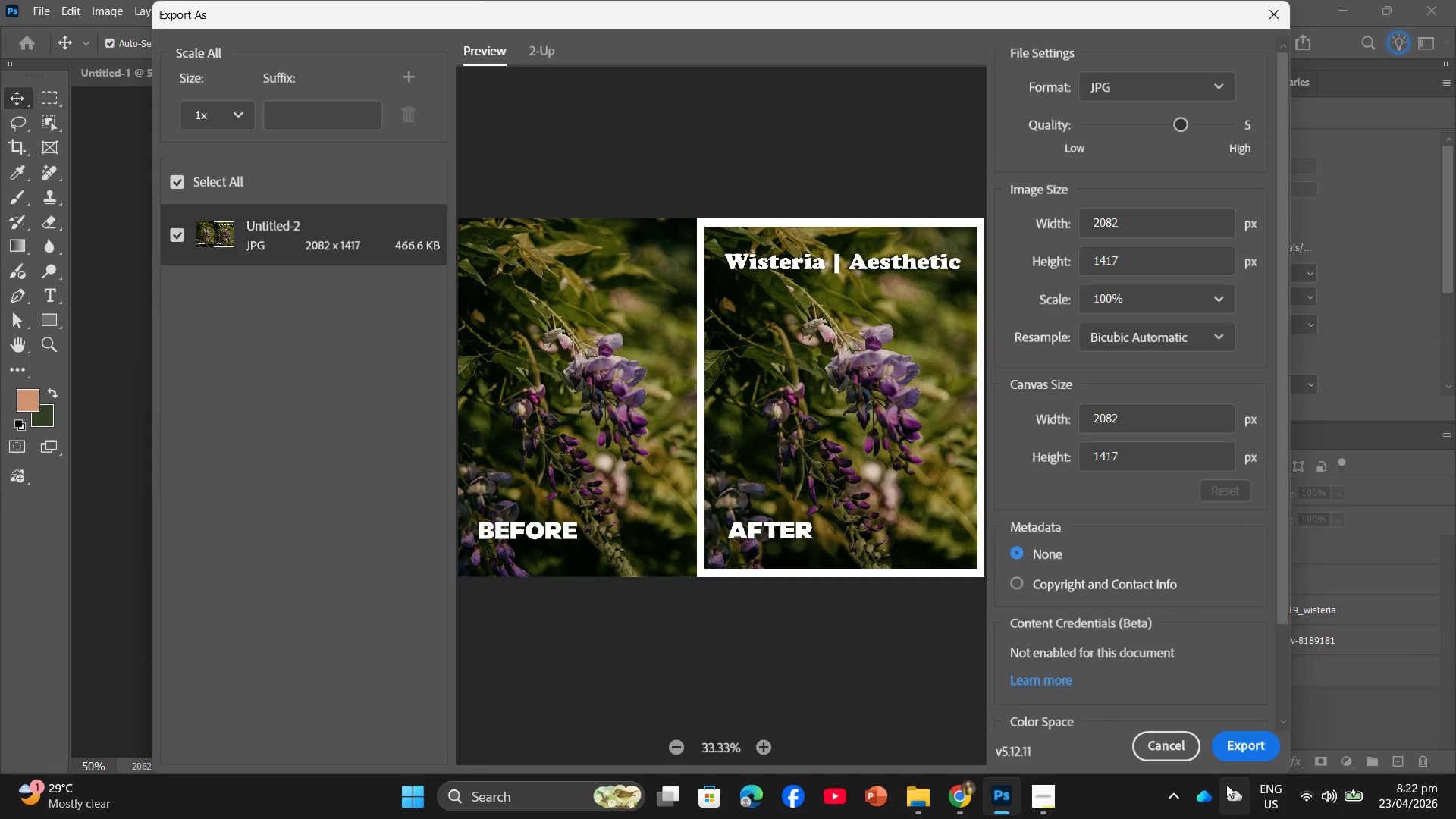 
left_click([1259, 759])
 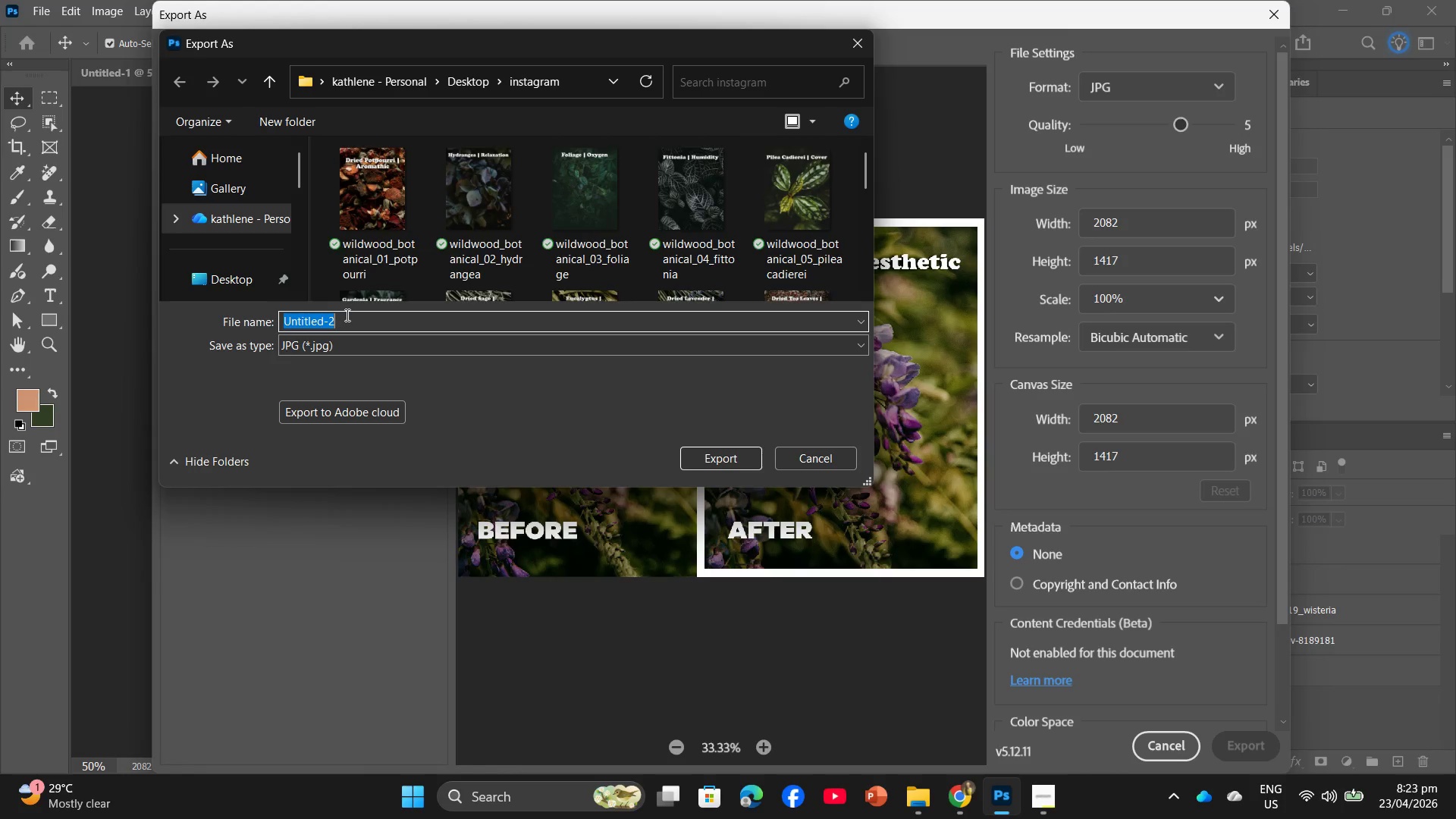 
wait(6.22)
 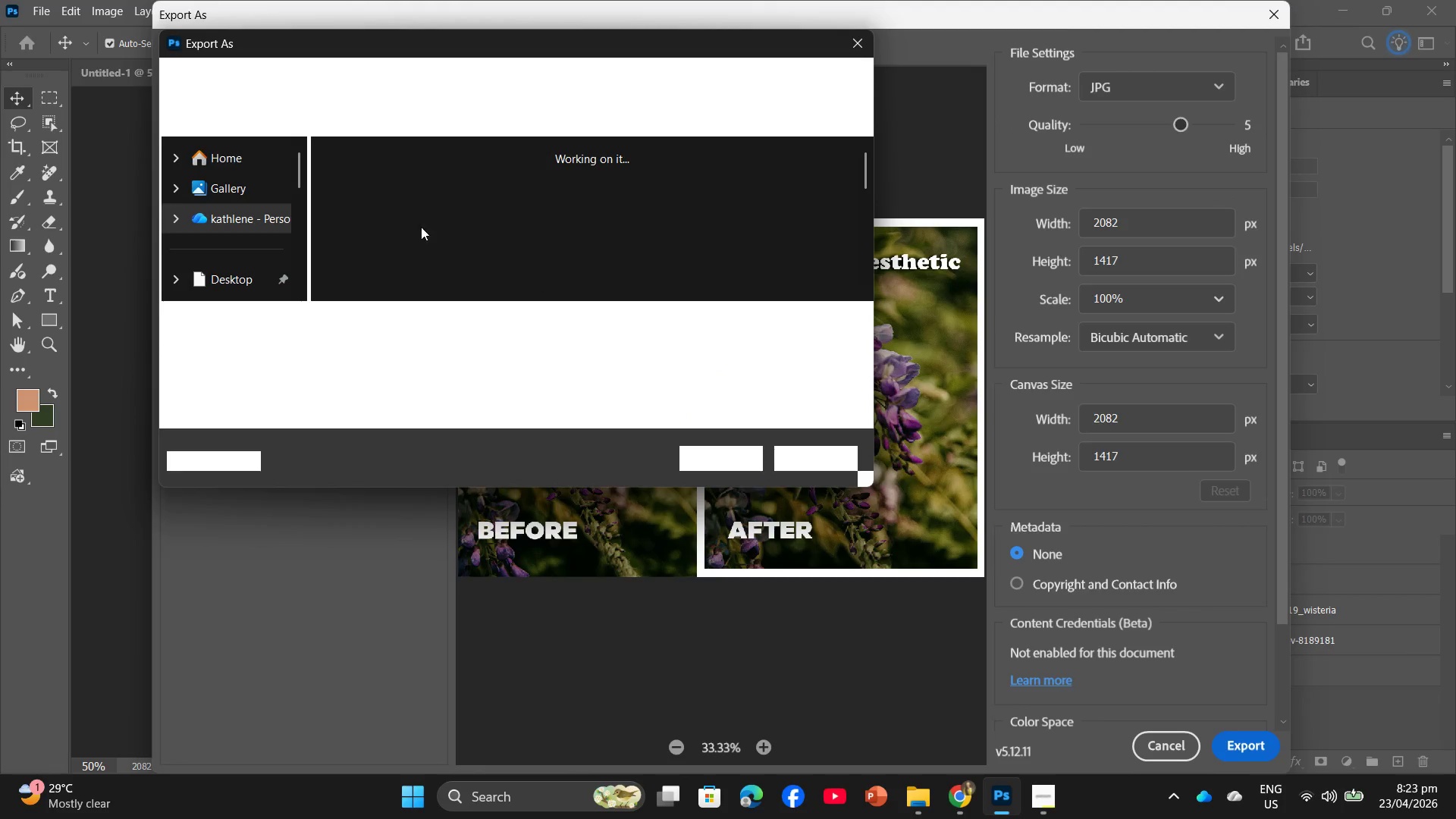 
type(Before n after)
 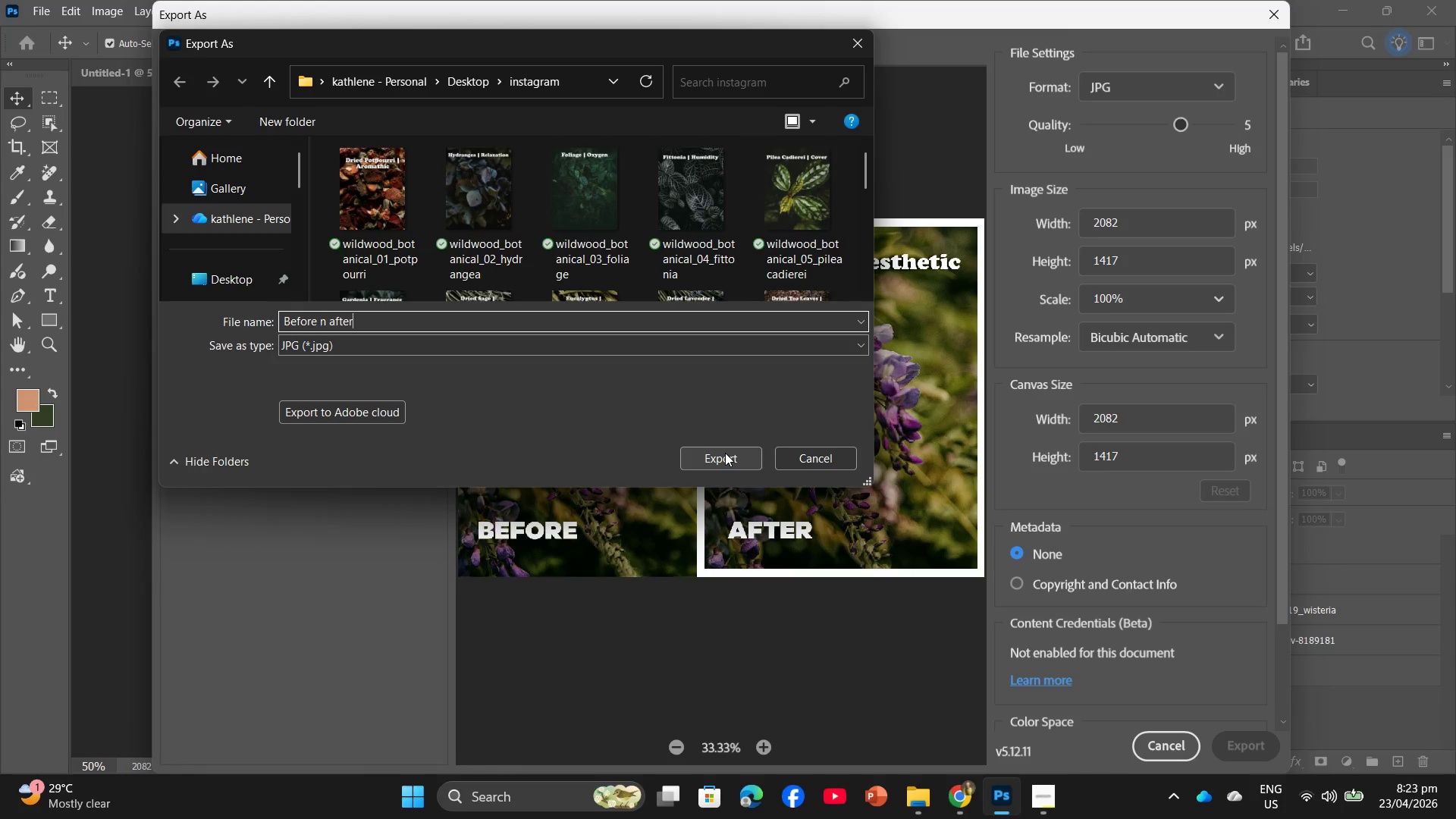 
left_click([725, 453])
 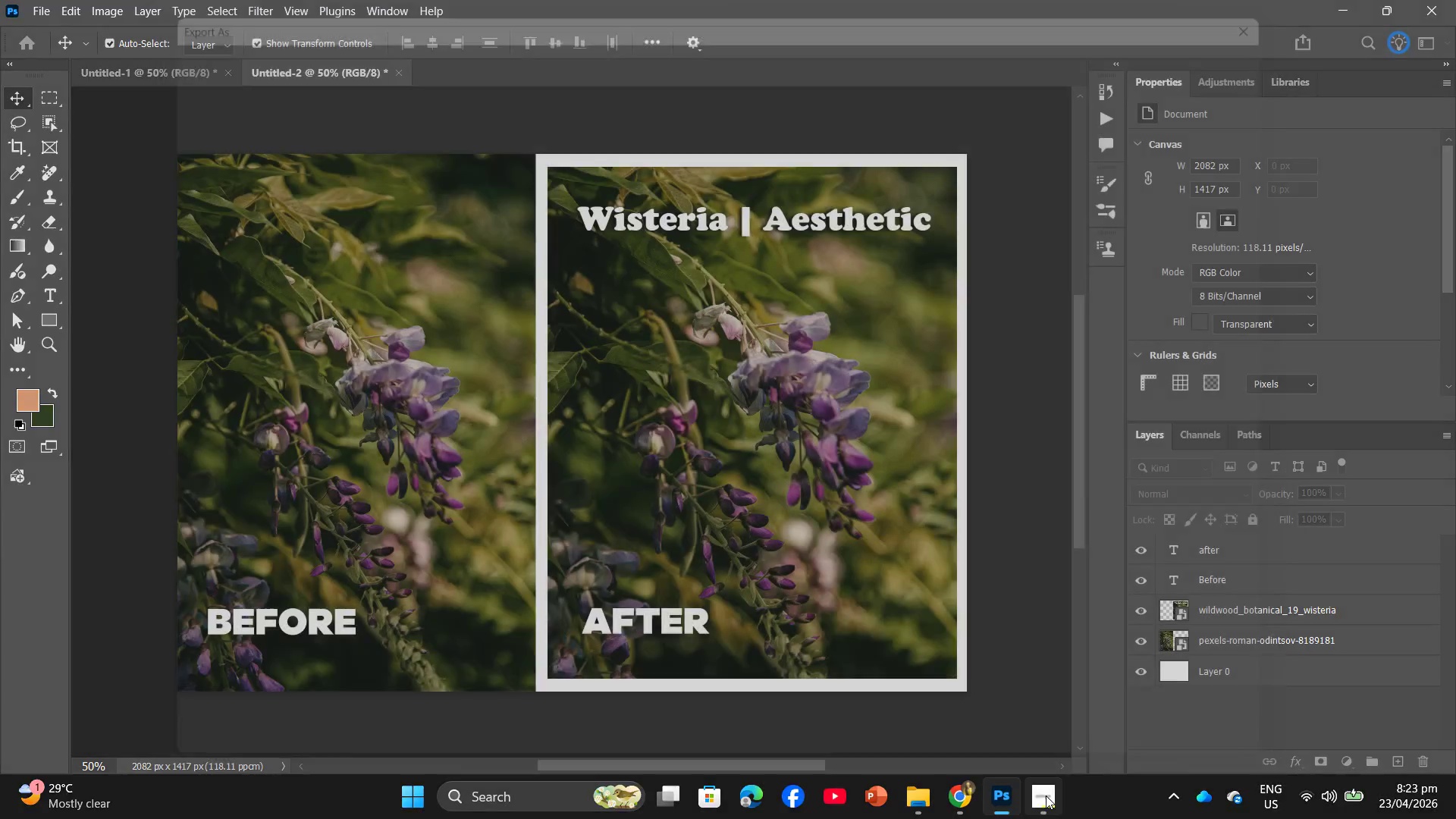 
left_click([919, 800])
 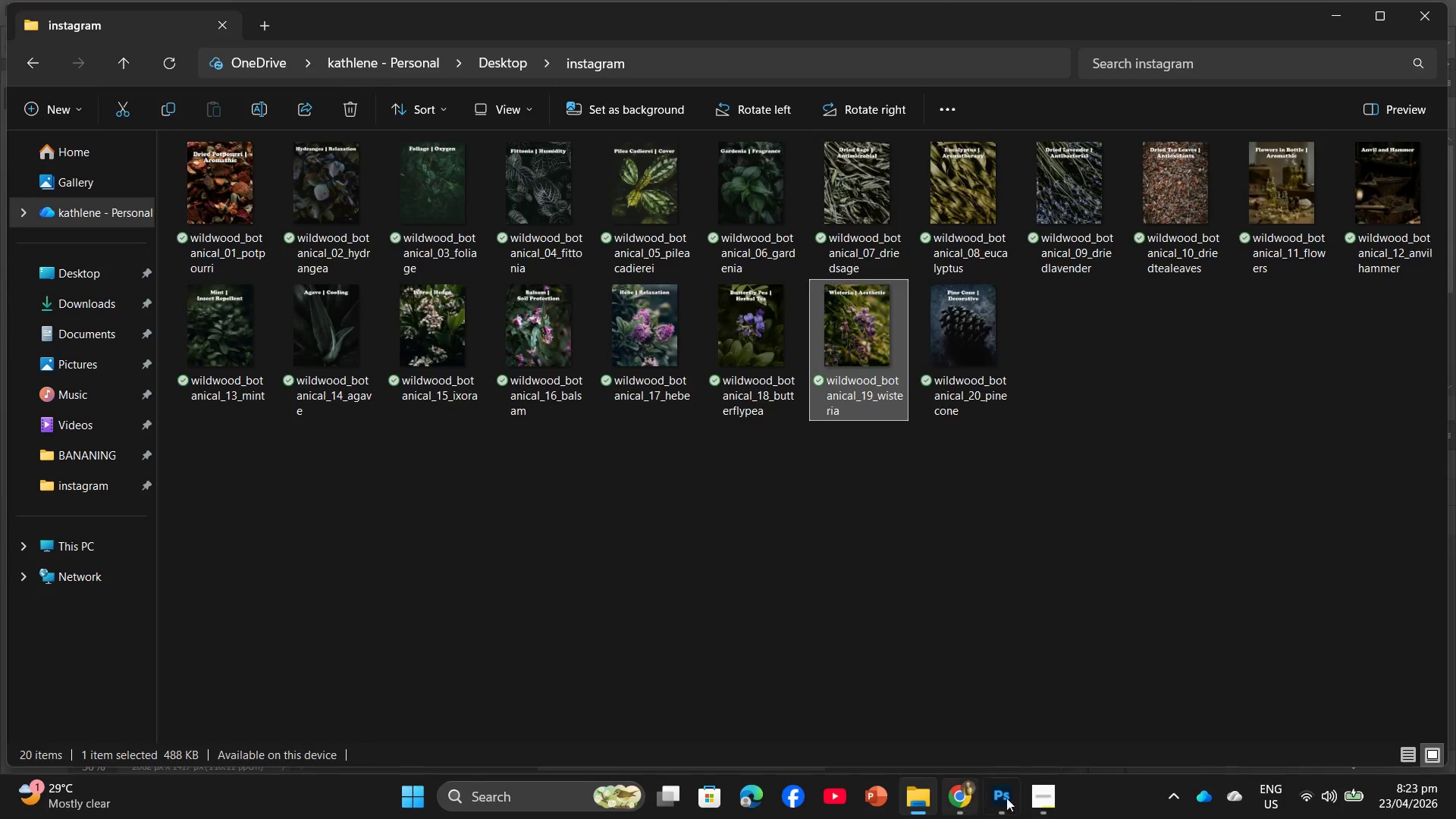 
left_click([1038, 798])